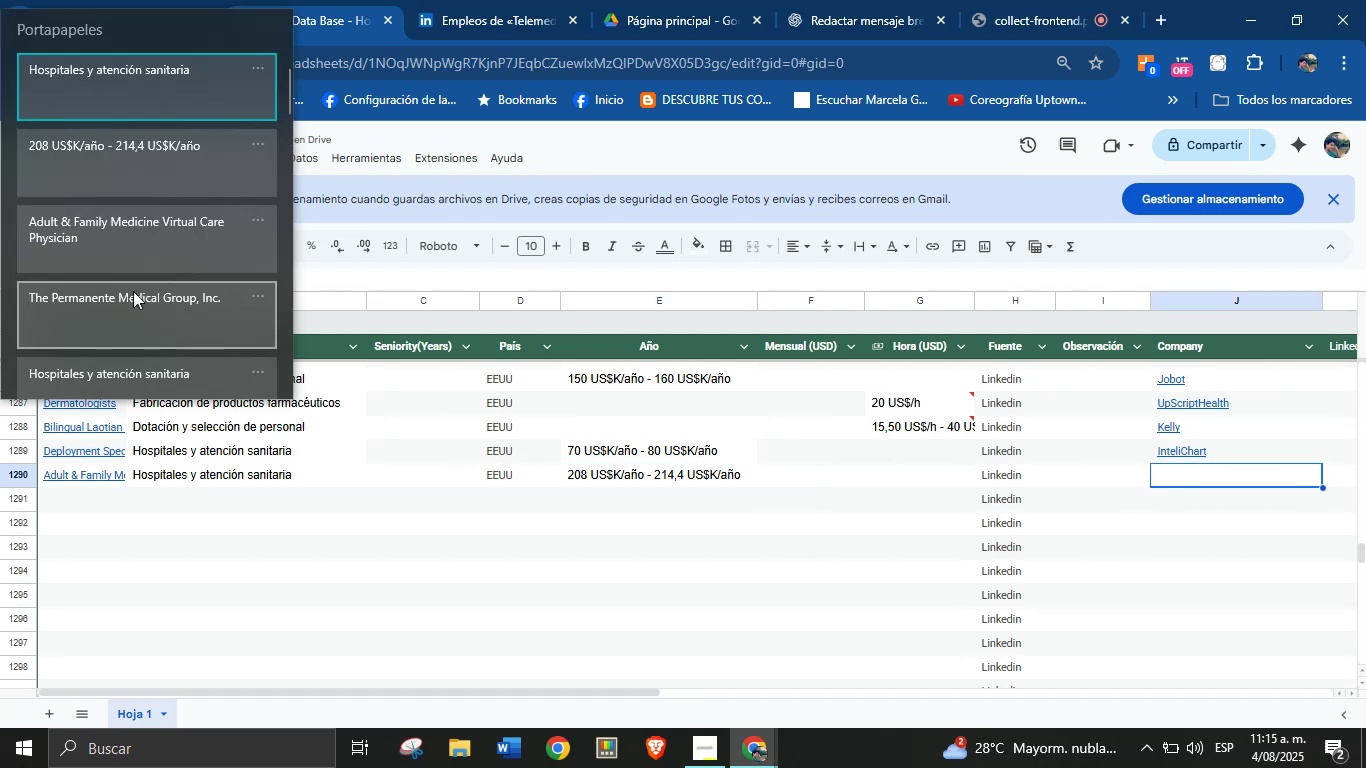 
key(Meta+MetaLeft)
 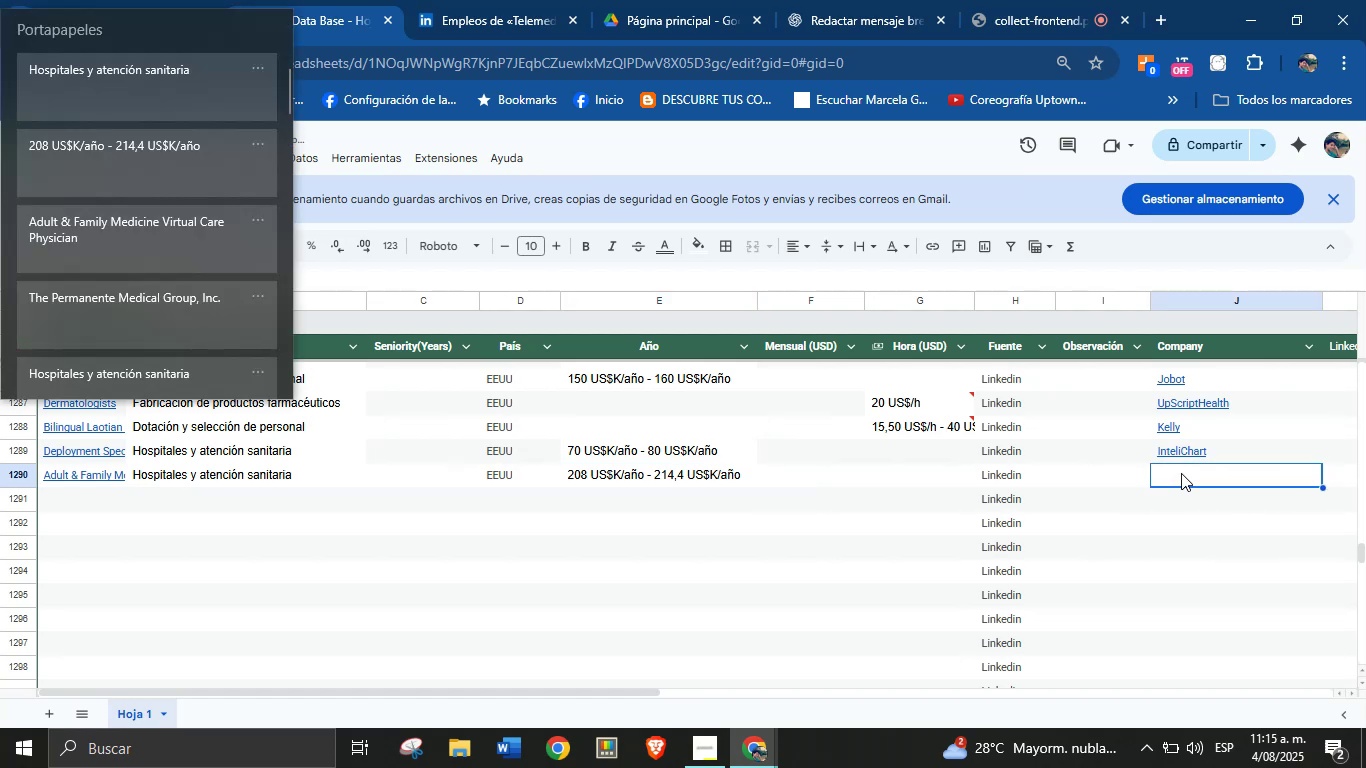 
key(Meta+V)
 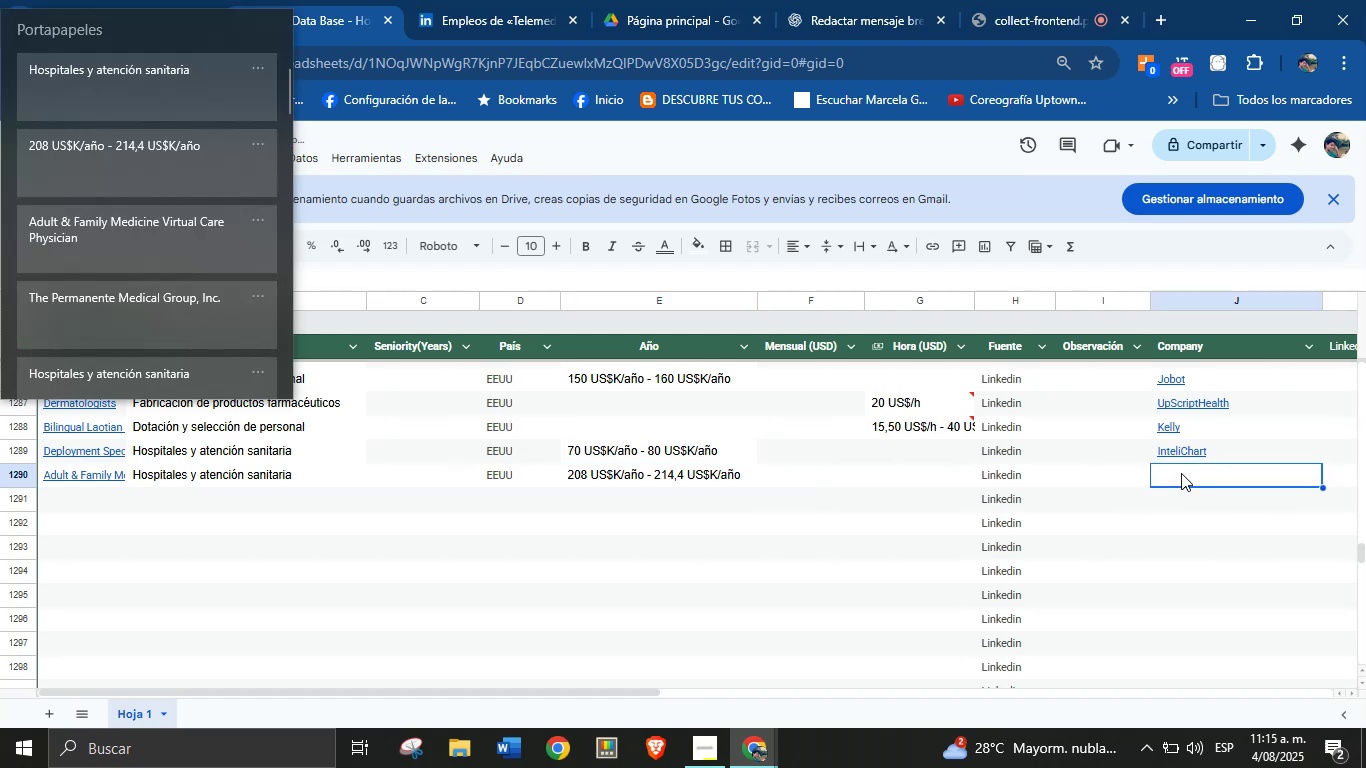 
left_click([129, 238])
 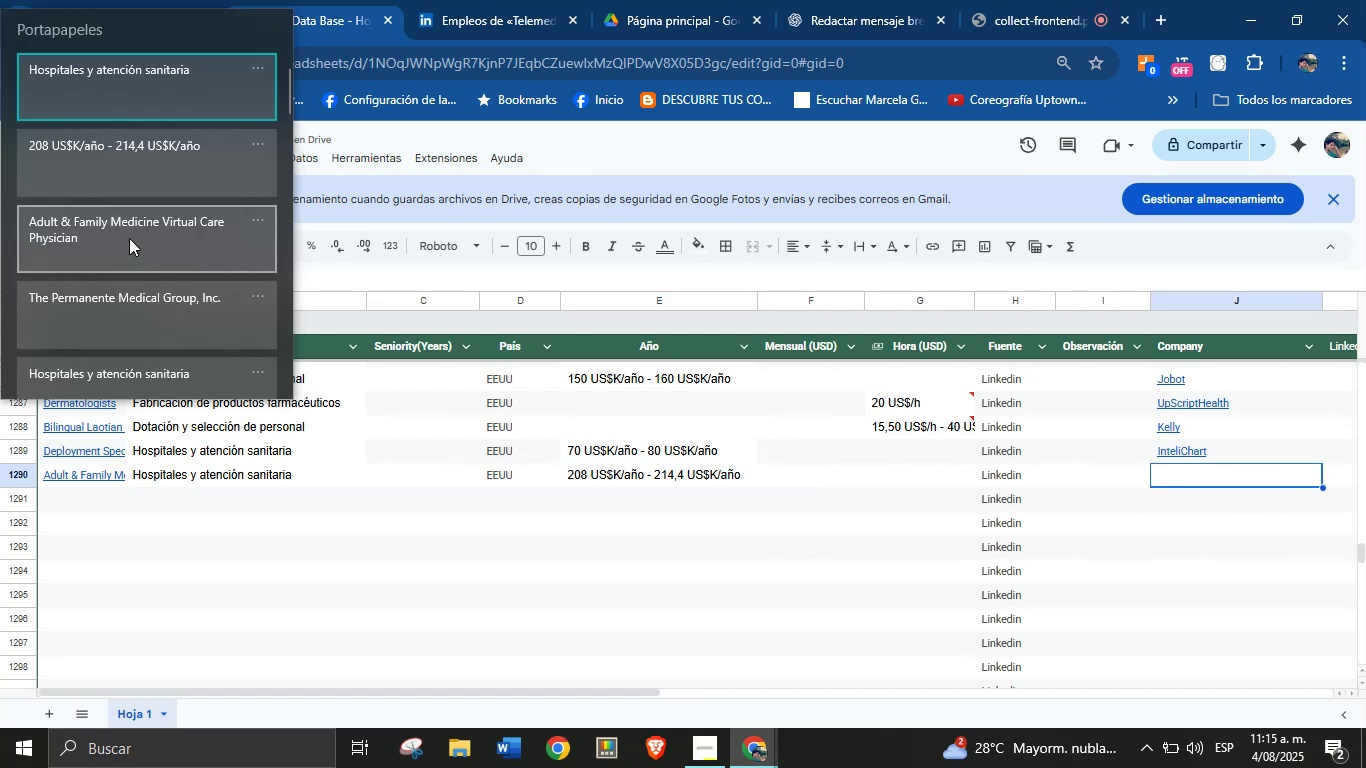 
key(Control+ControlLeft)
 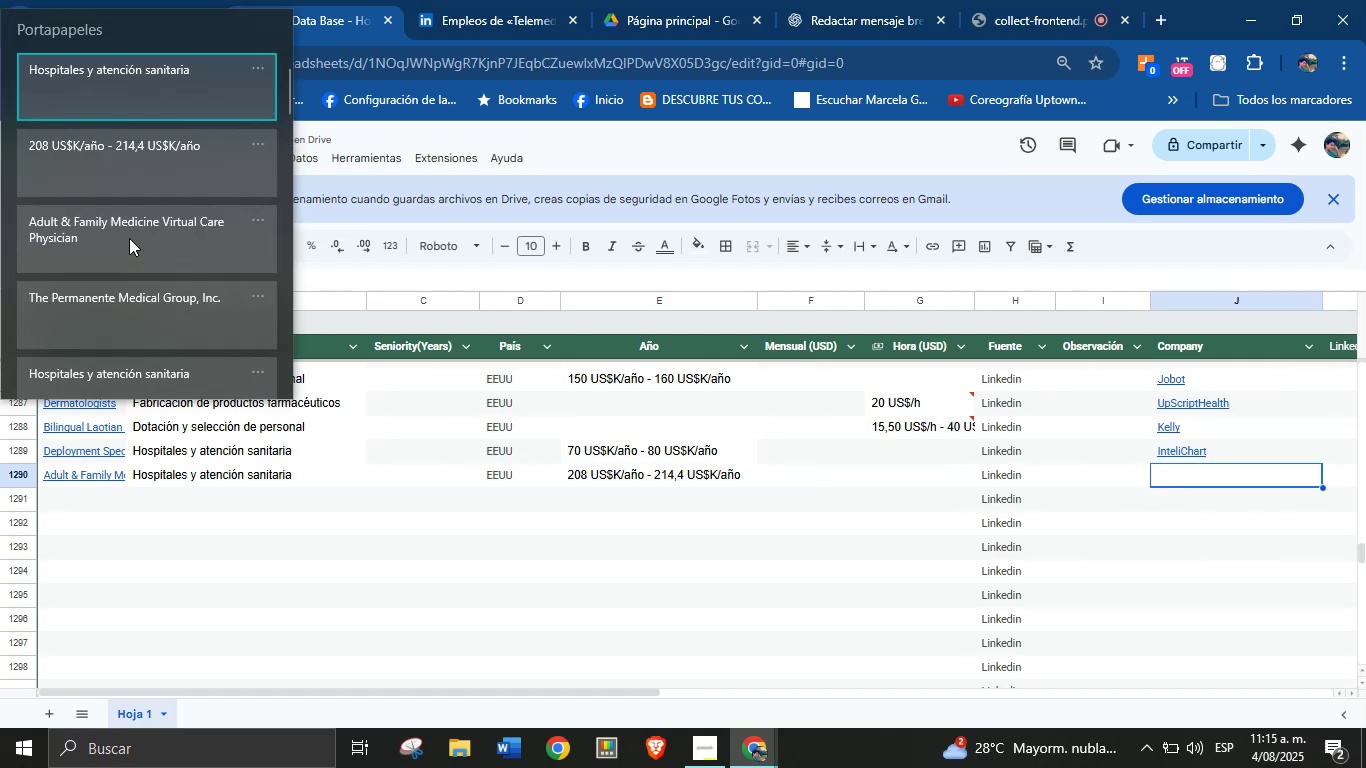 
key(Control+V)
 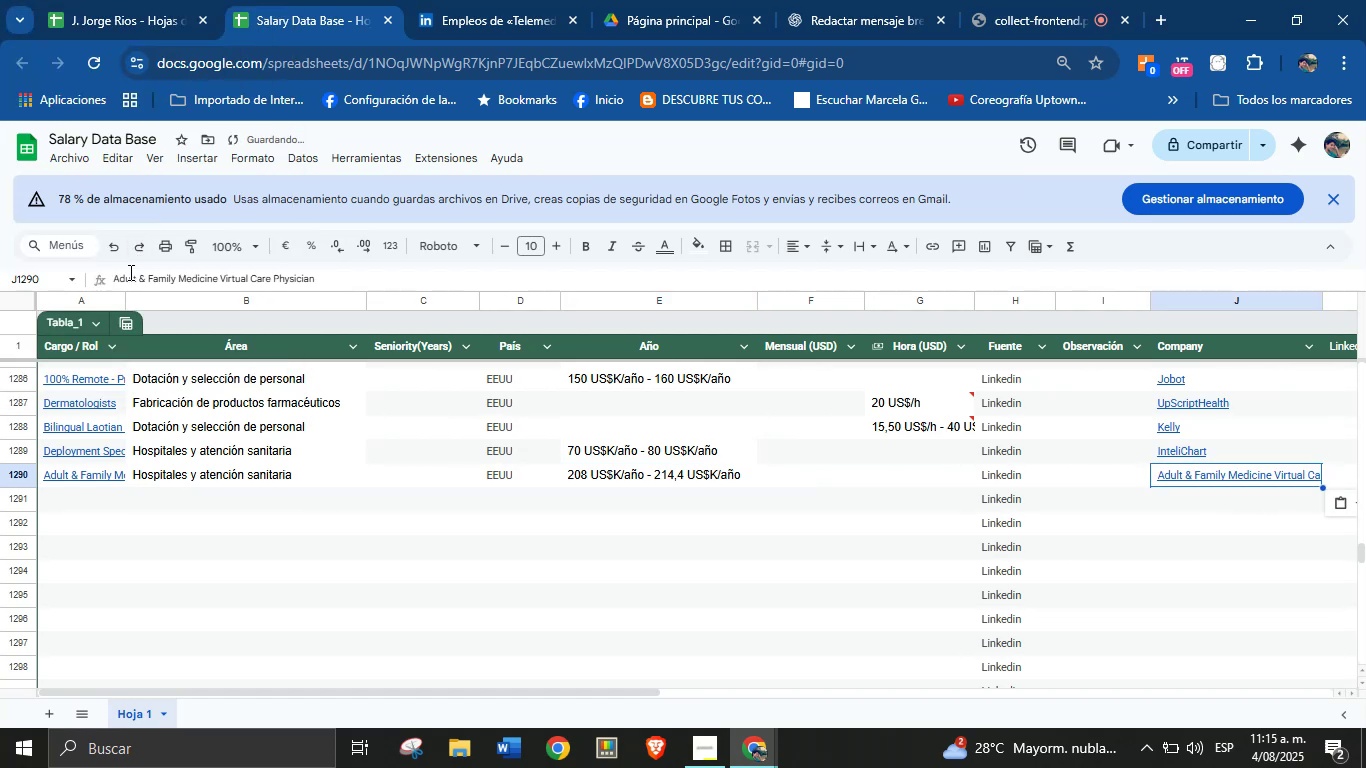 
key(Control+Shift+ControlLeft)
 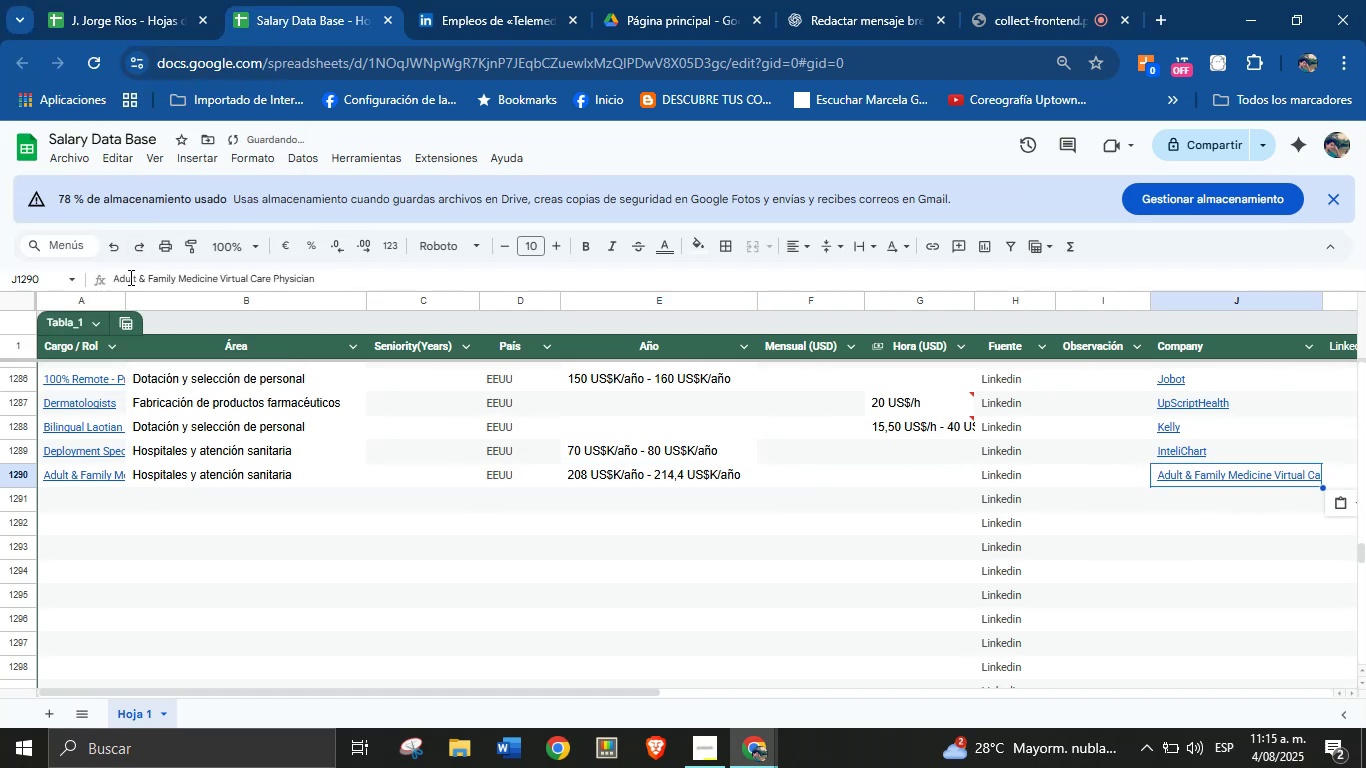 
key(Shift+ShiftLeft)
 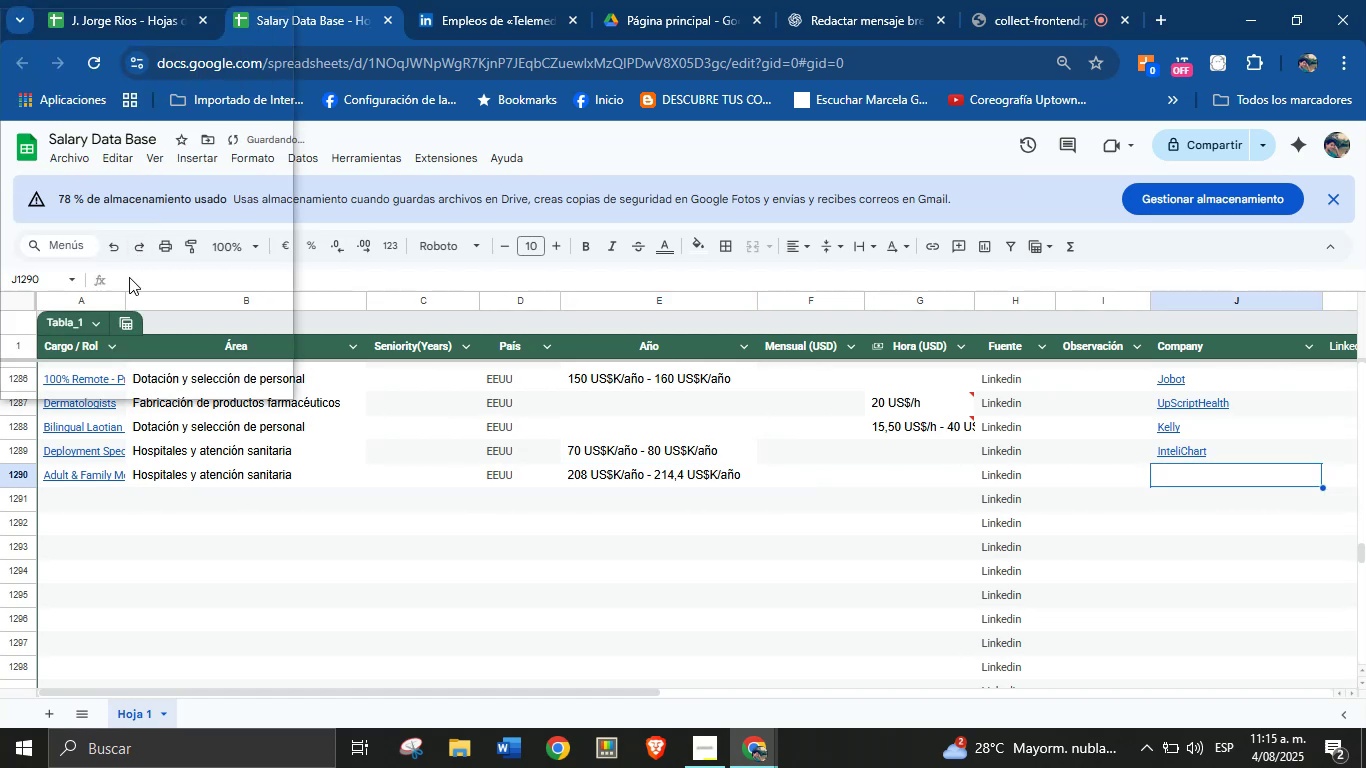 
key(Control+Shift+Z)
 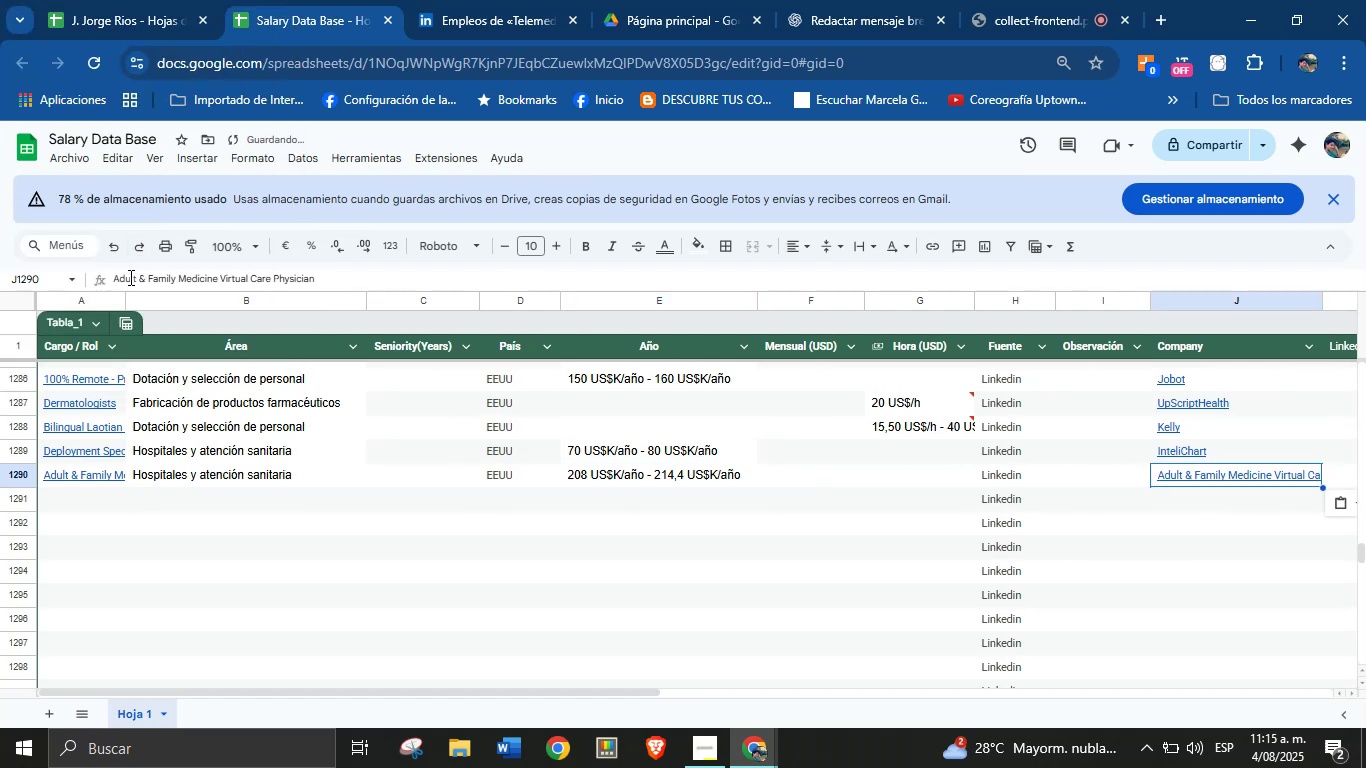 
key(Meta+MetaLeft)
 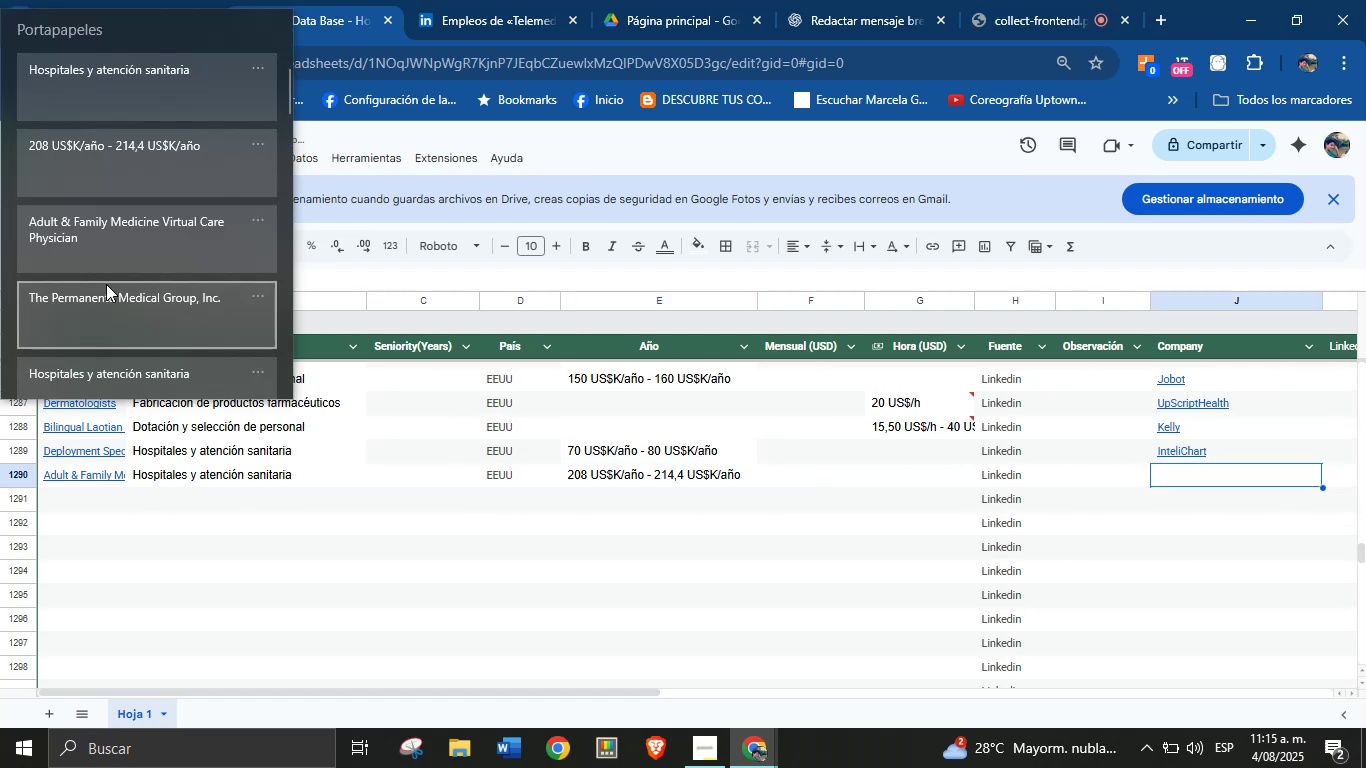 
key(Meta+MetaLeft)
 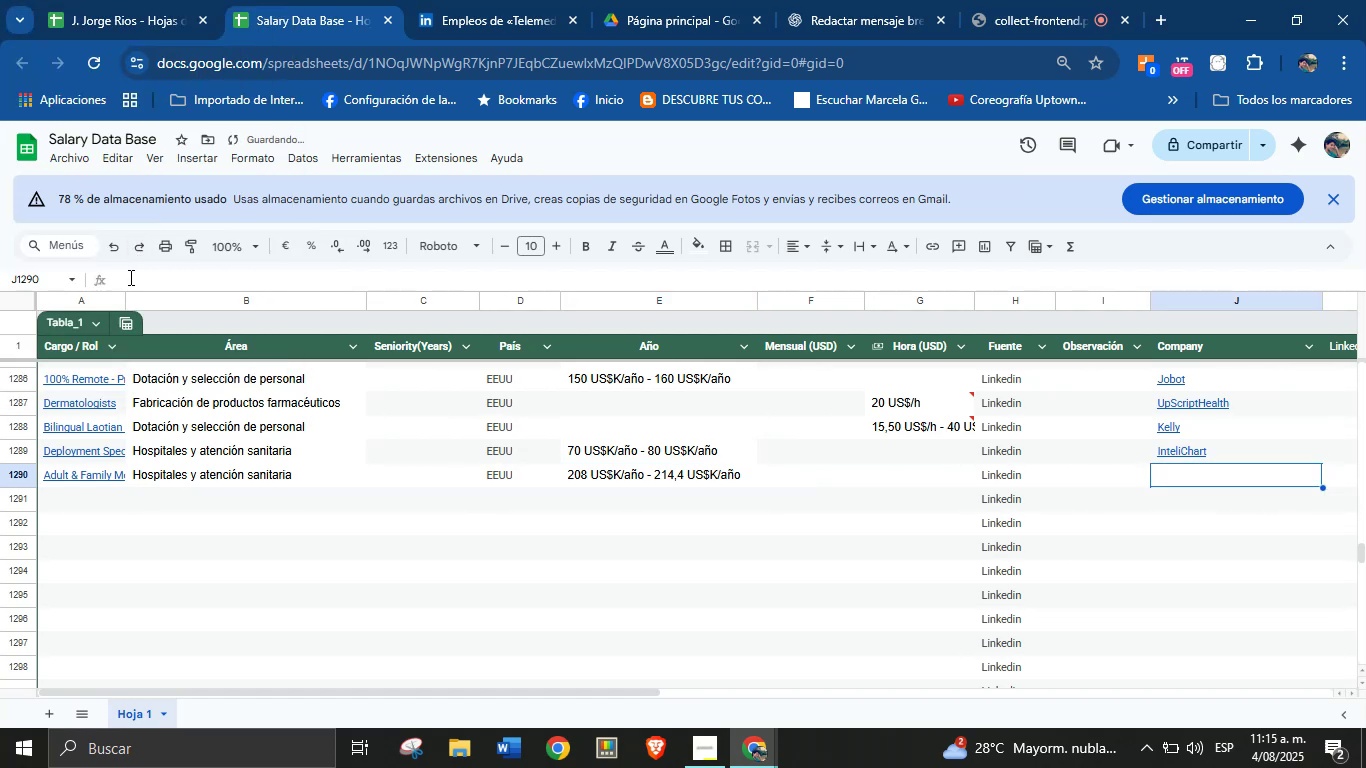 
key(Meta+V)
 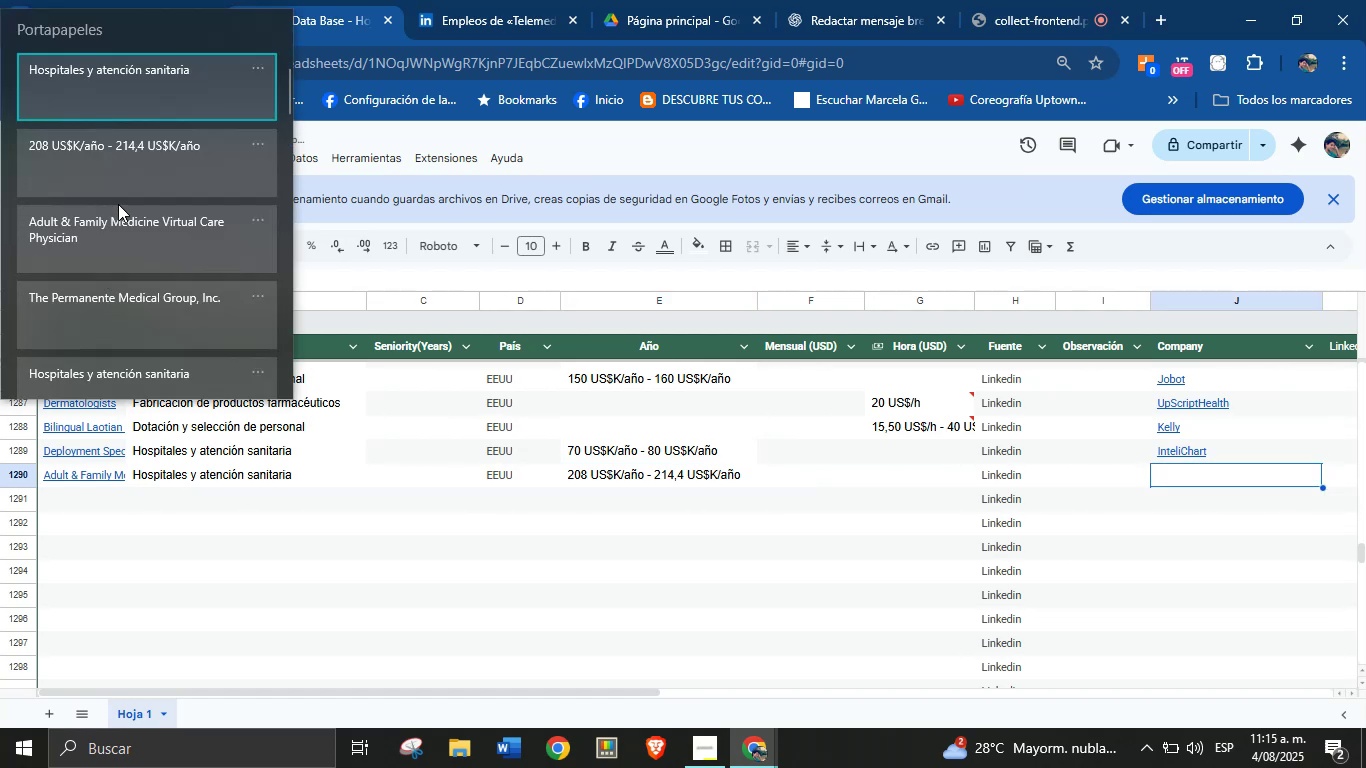 
left_click([130, 296])
 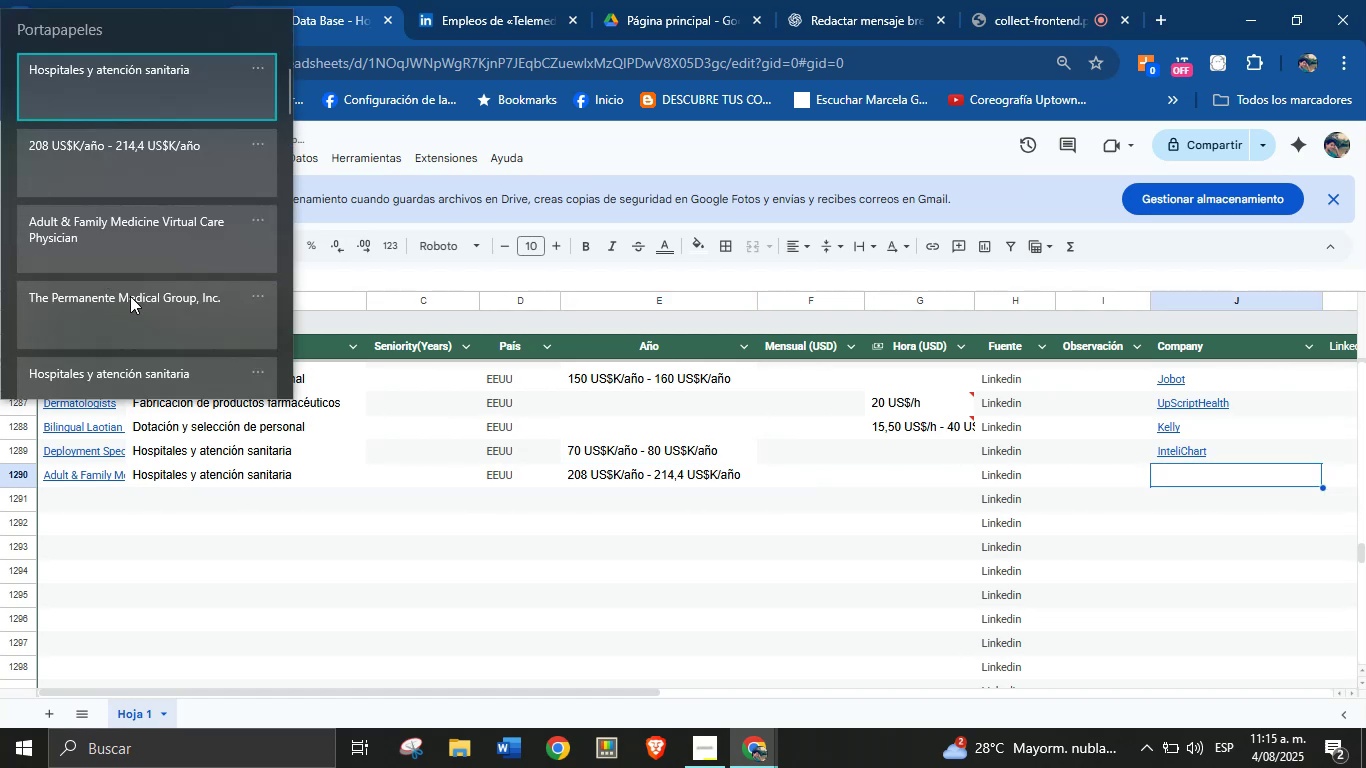 
key(Control+ControlLeft)
 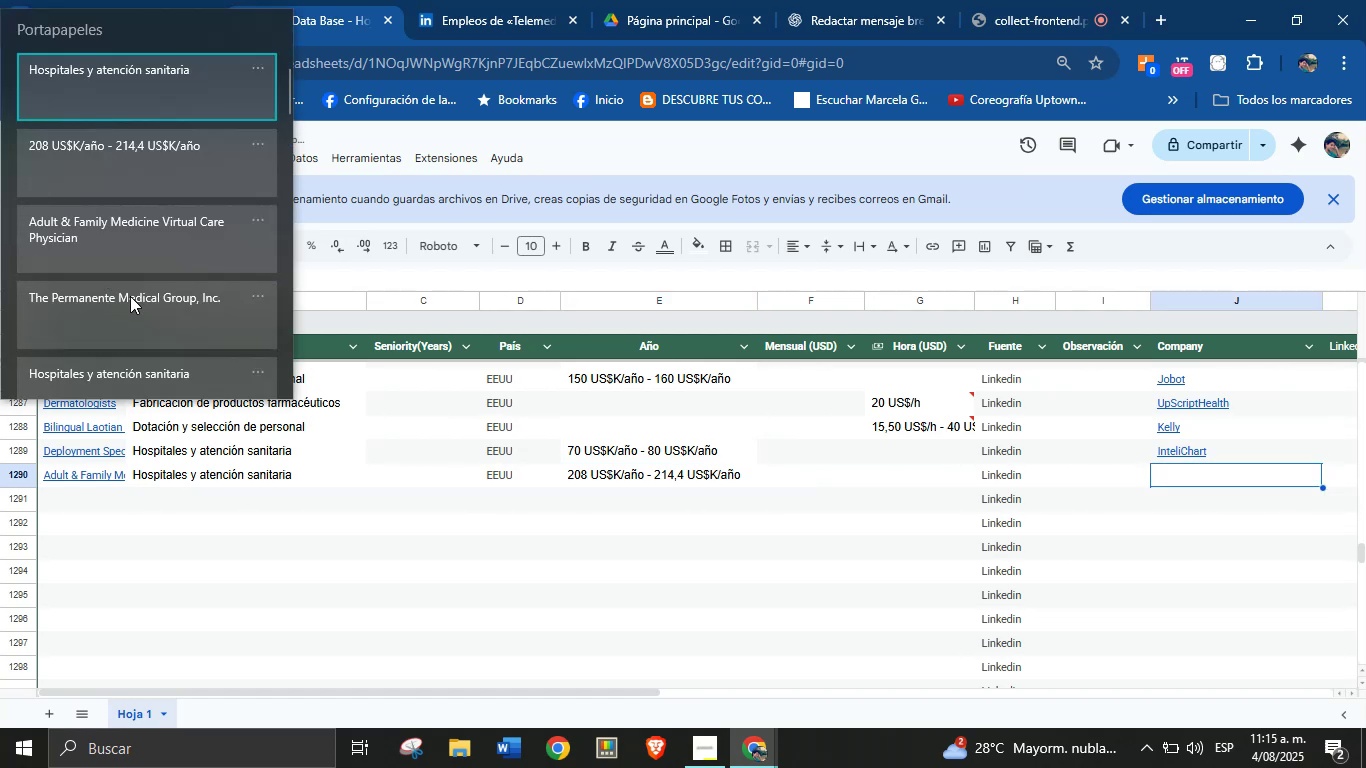 
key(Control+V)
 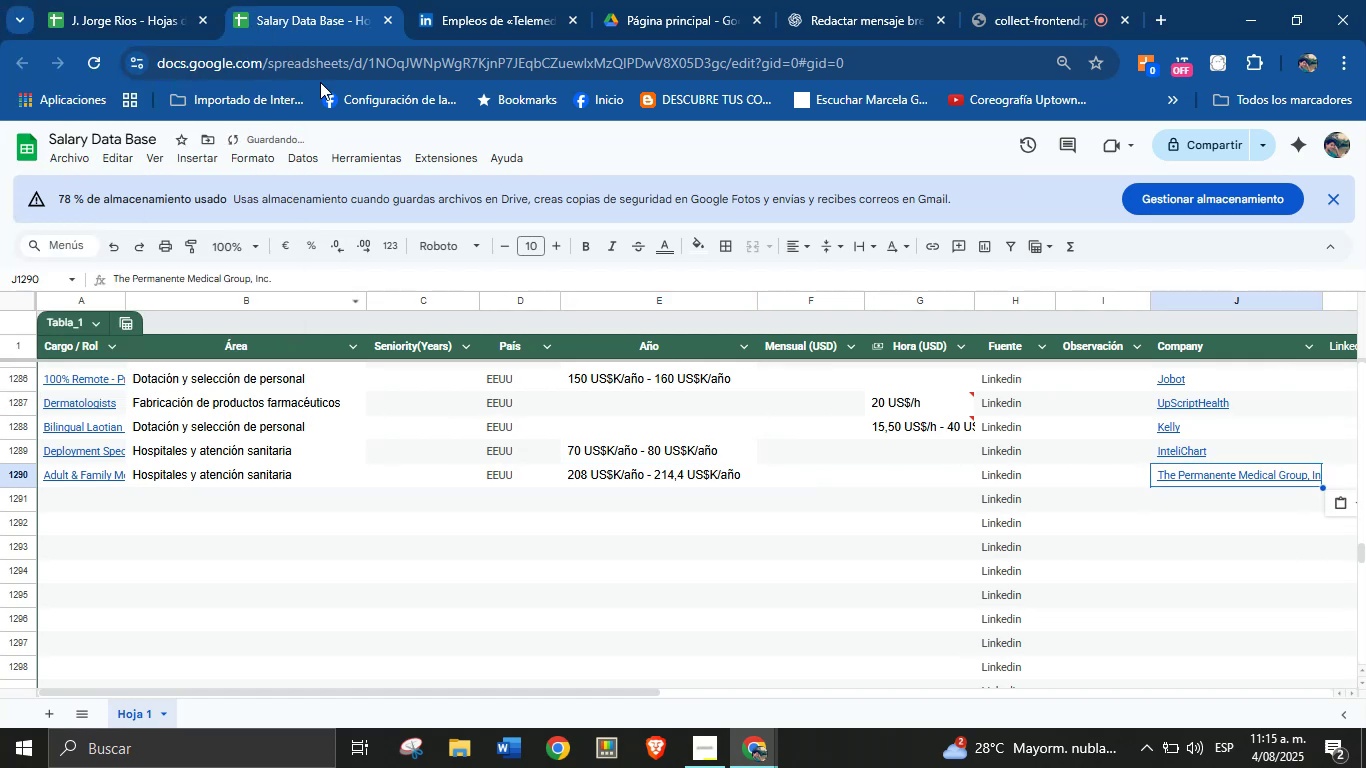 
left_click([452, 0])
 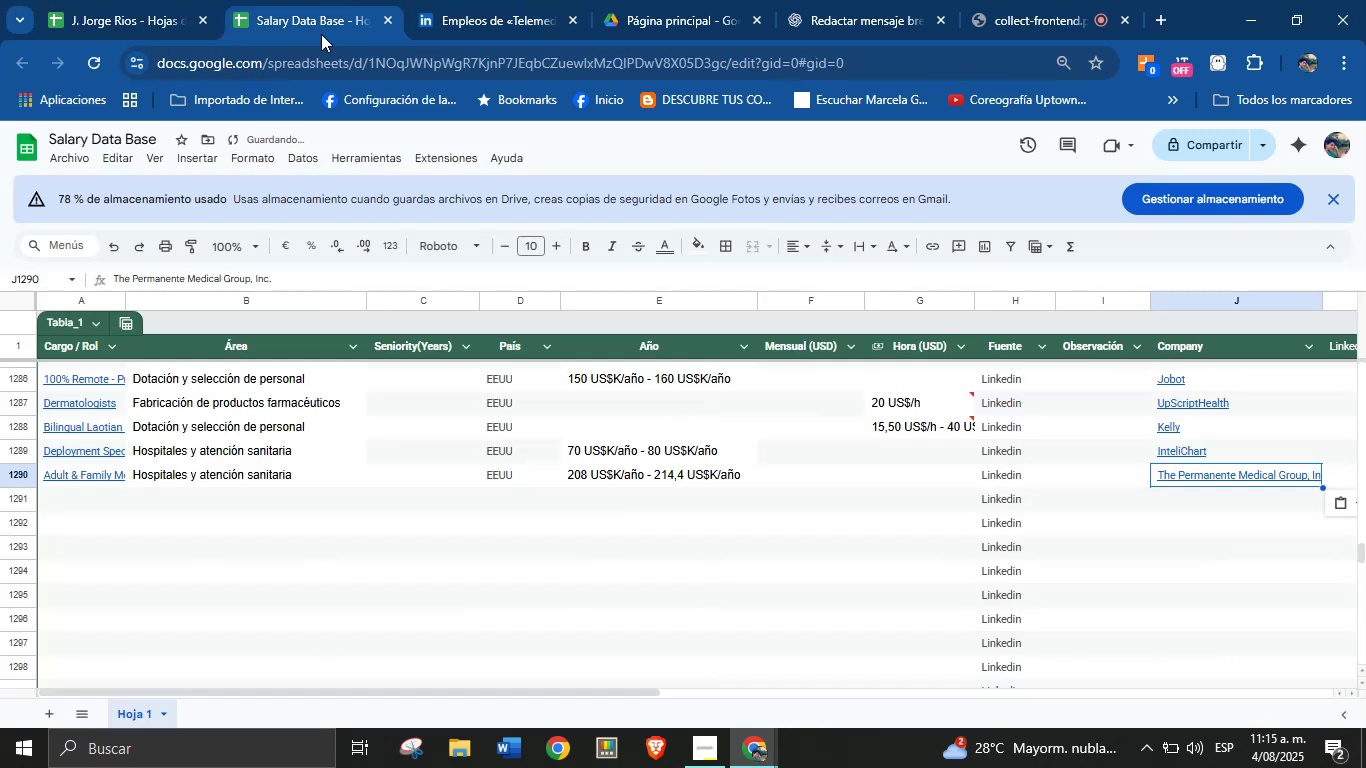 
left_click([496, 0])
 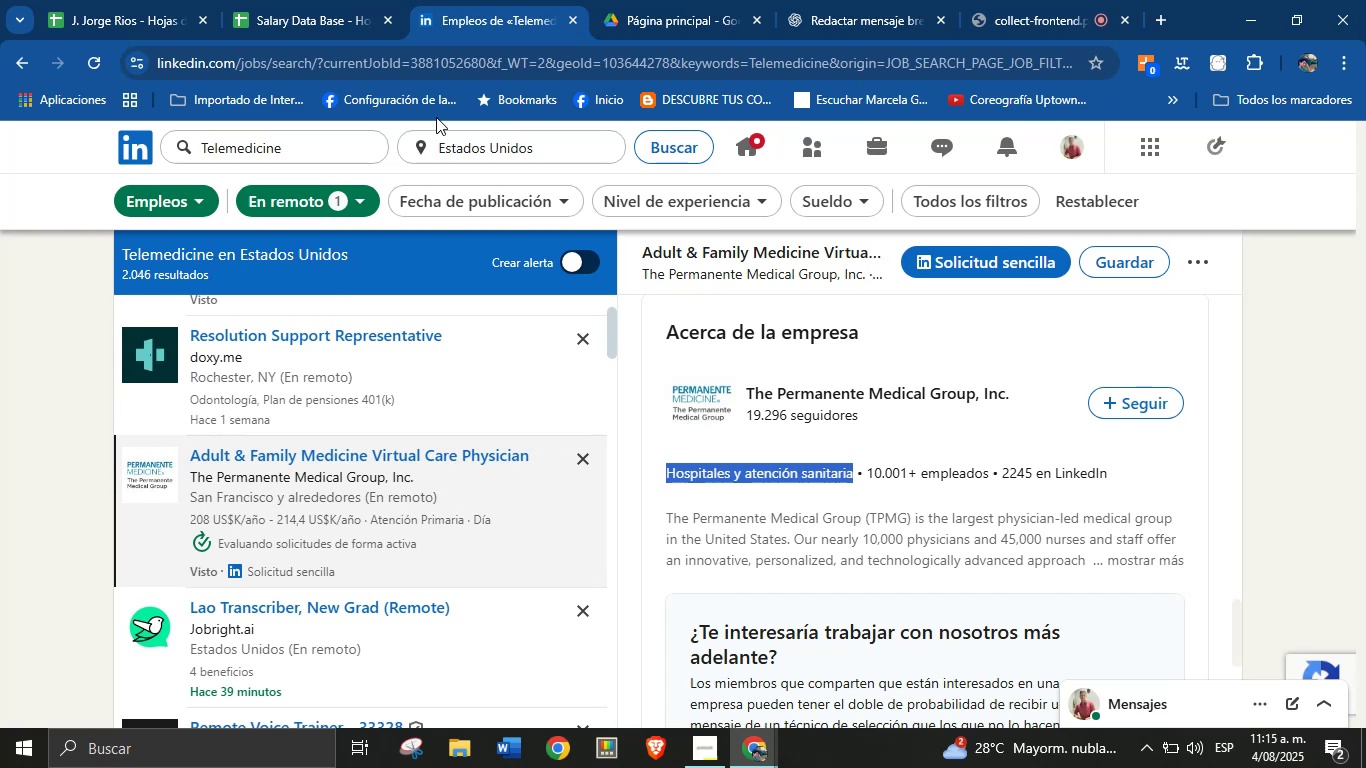 
scroll: coordinate [367, 342], scroll_direction: down, amount: 1.0
 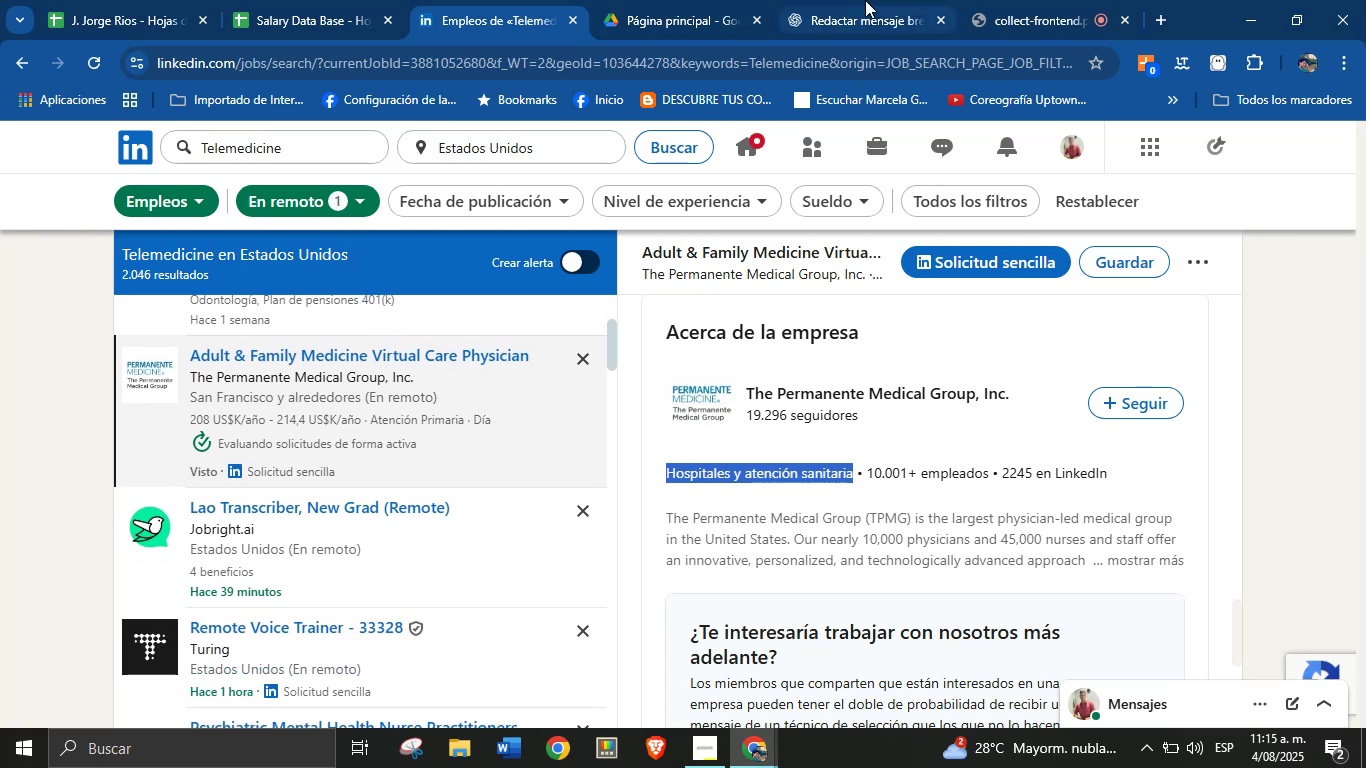 
left_click([995, 0])
 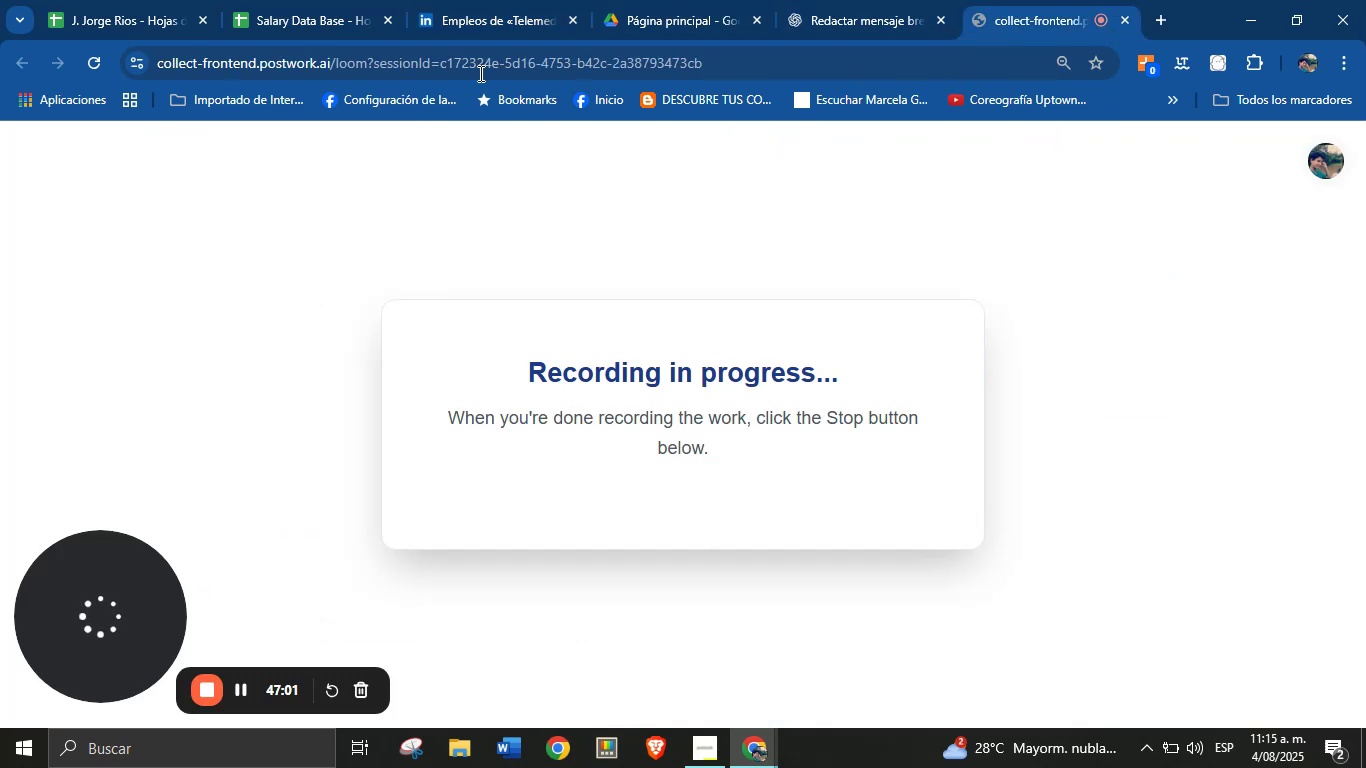 
left_click([496, 0])
 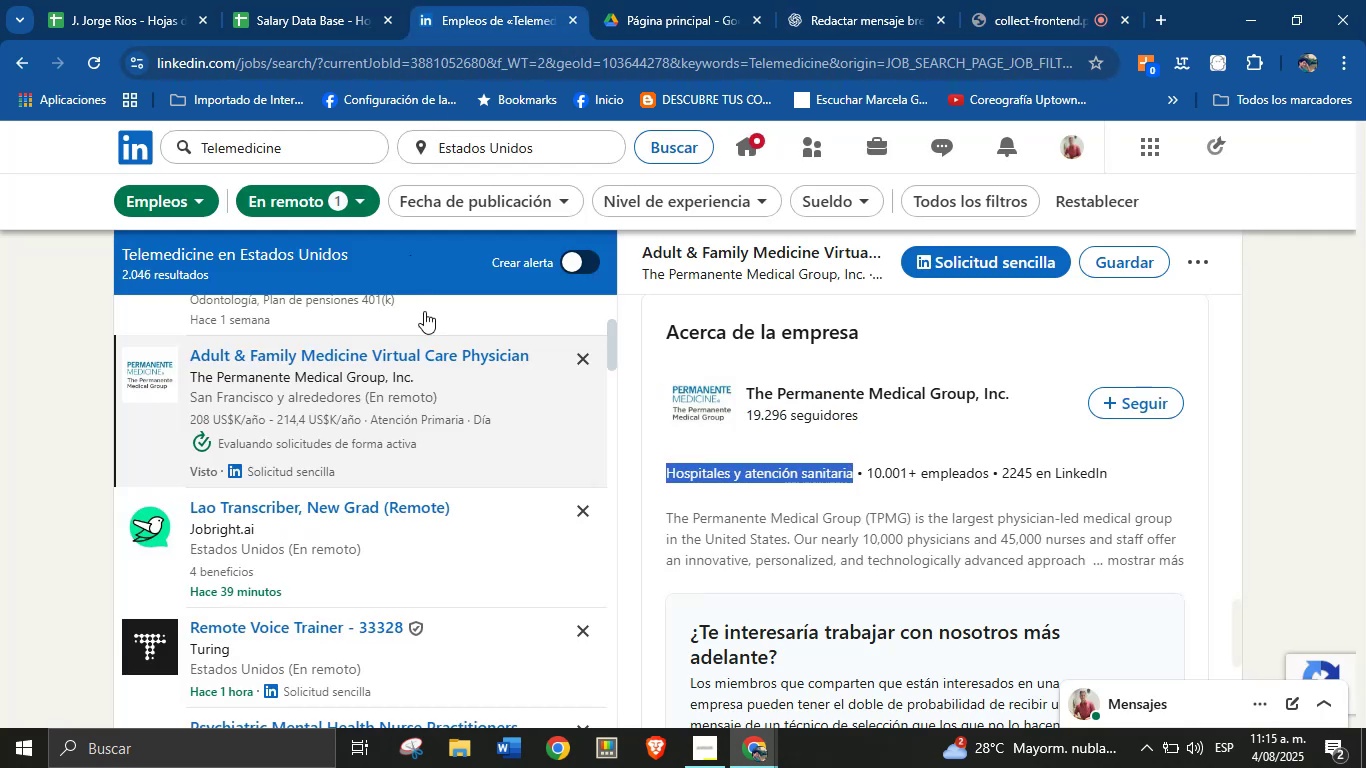 
scroll: coordinate [318, 519], scroll_direction: down, amount: 6.0
 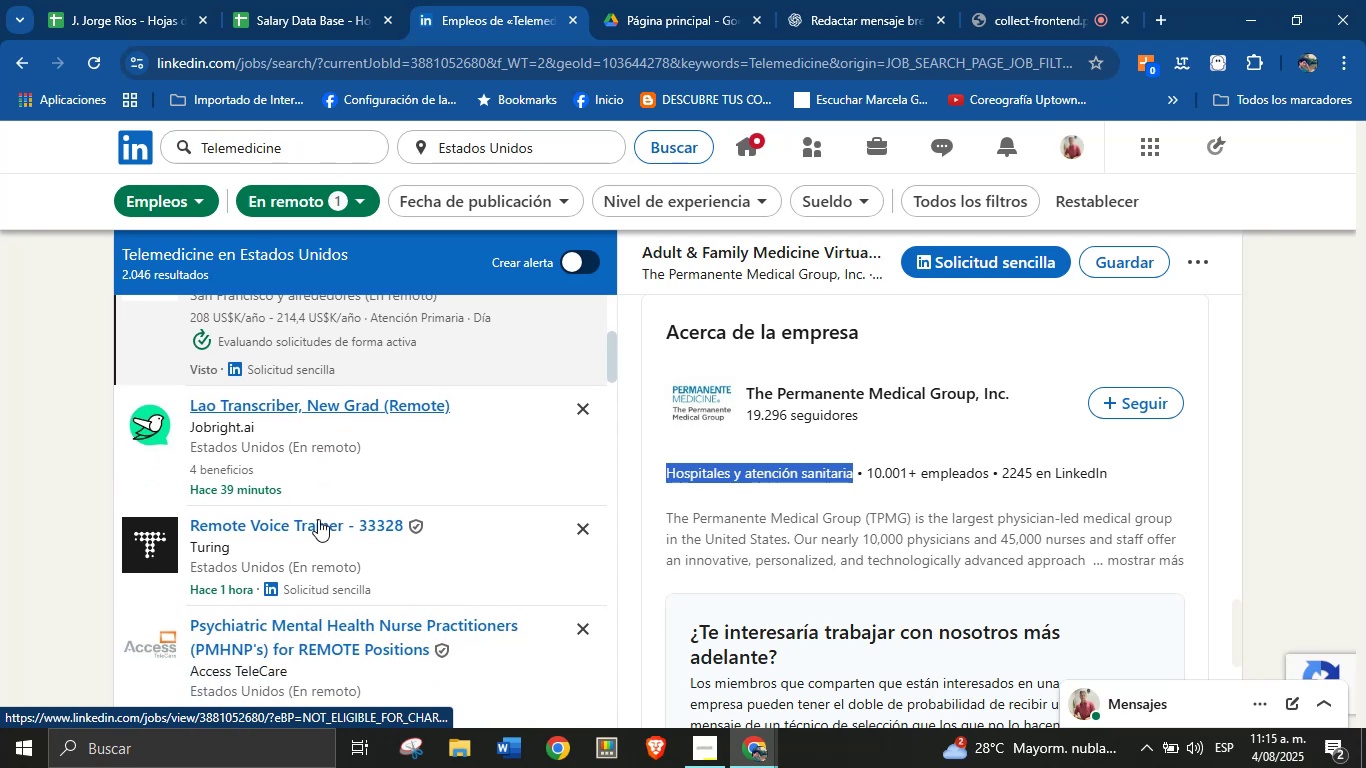 
scroll: coordinate [328, 484], scroll_direction: down, amount: 2.0
 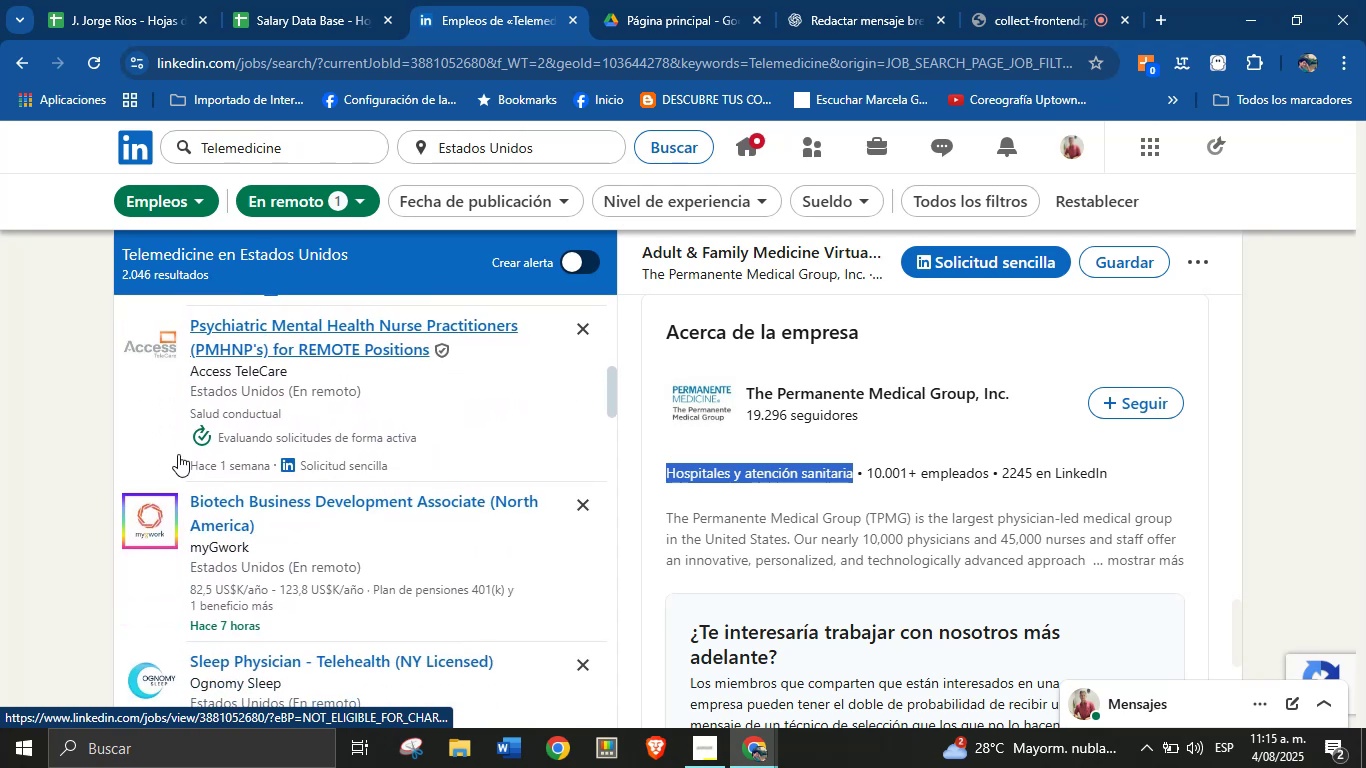 
left_click([285, 519])
 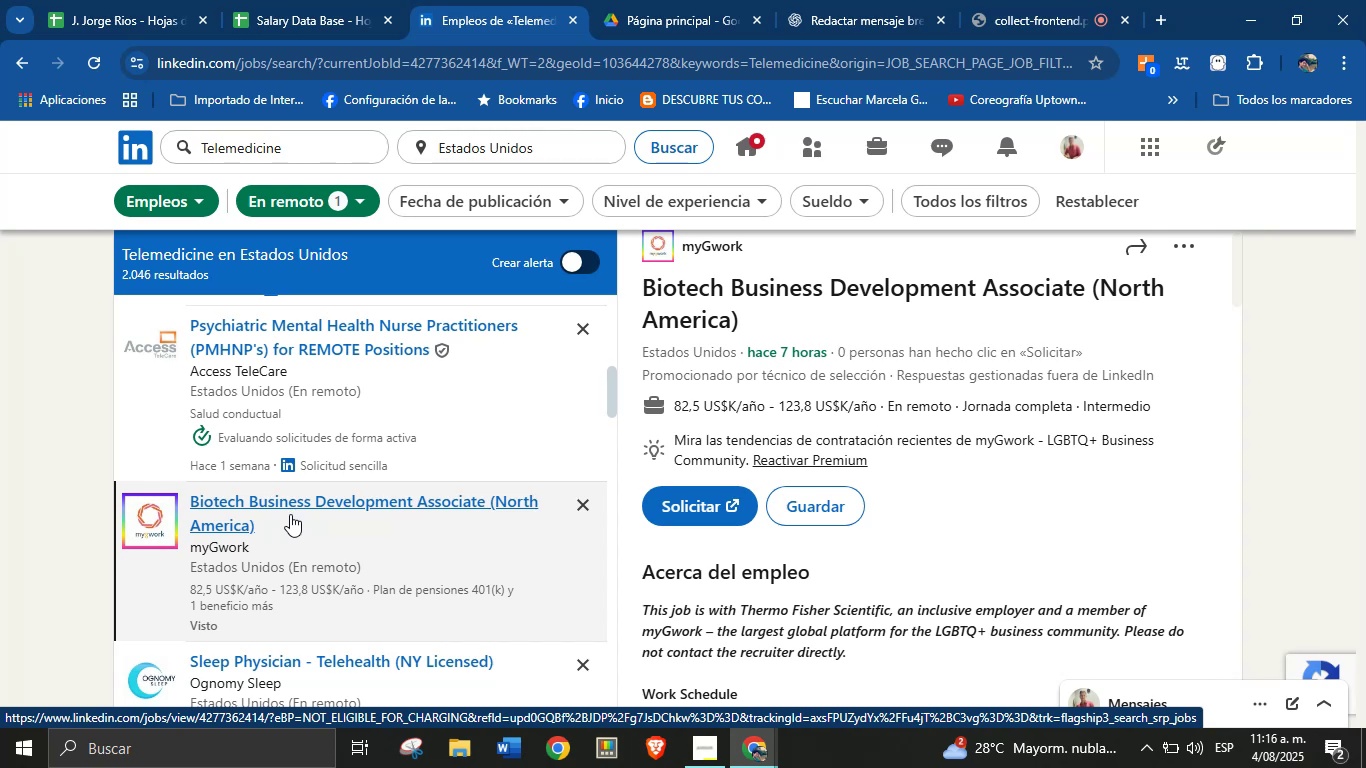 
wait(26.74)
 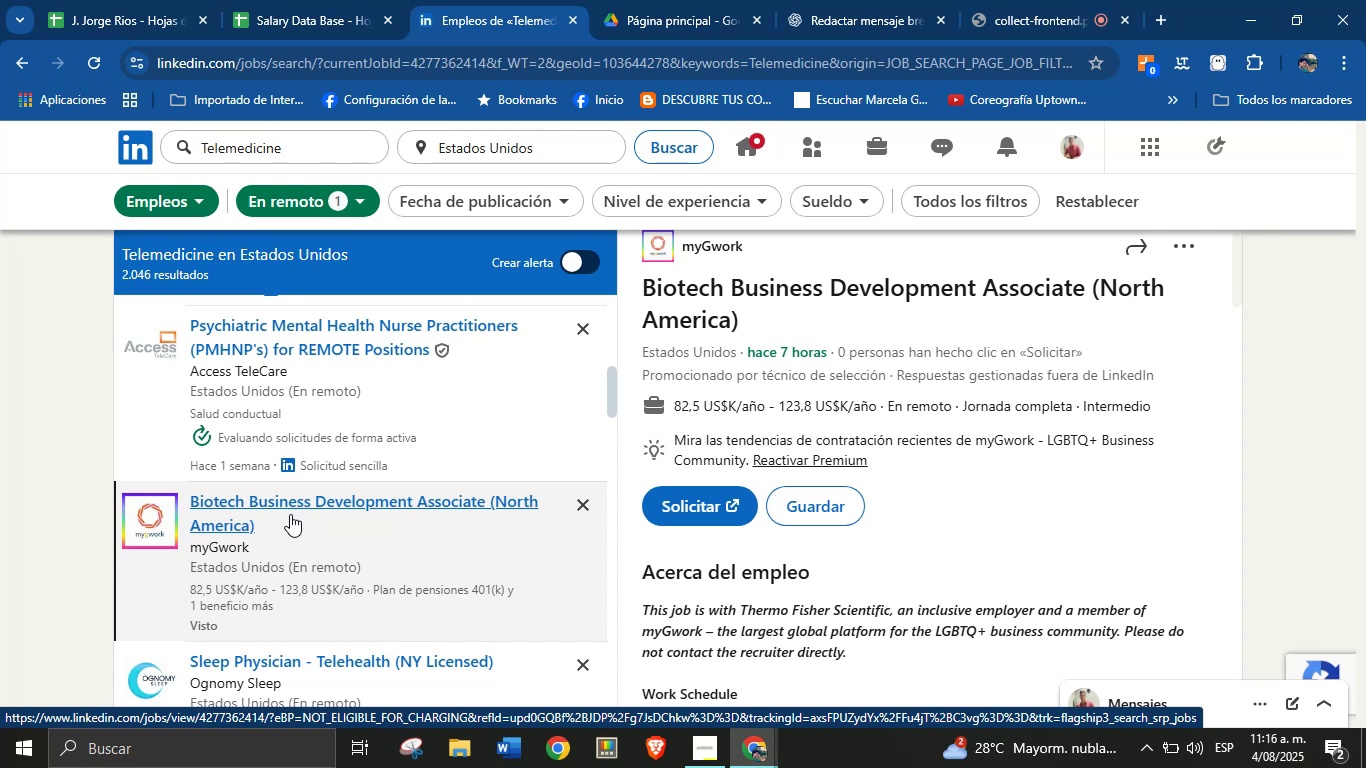 
scroll: coordinate [703, 270], scroll_direction: up, amount: 1.0
 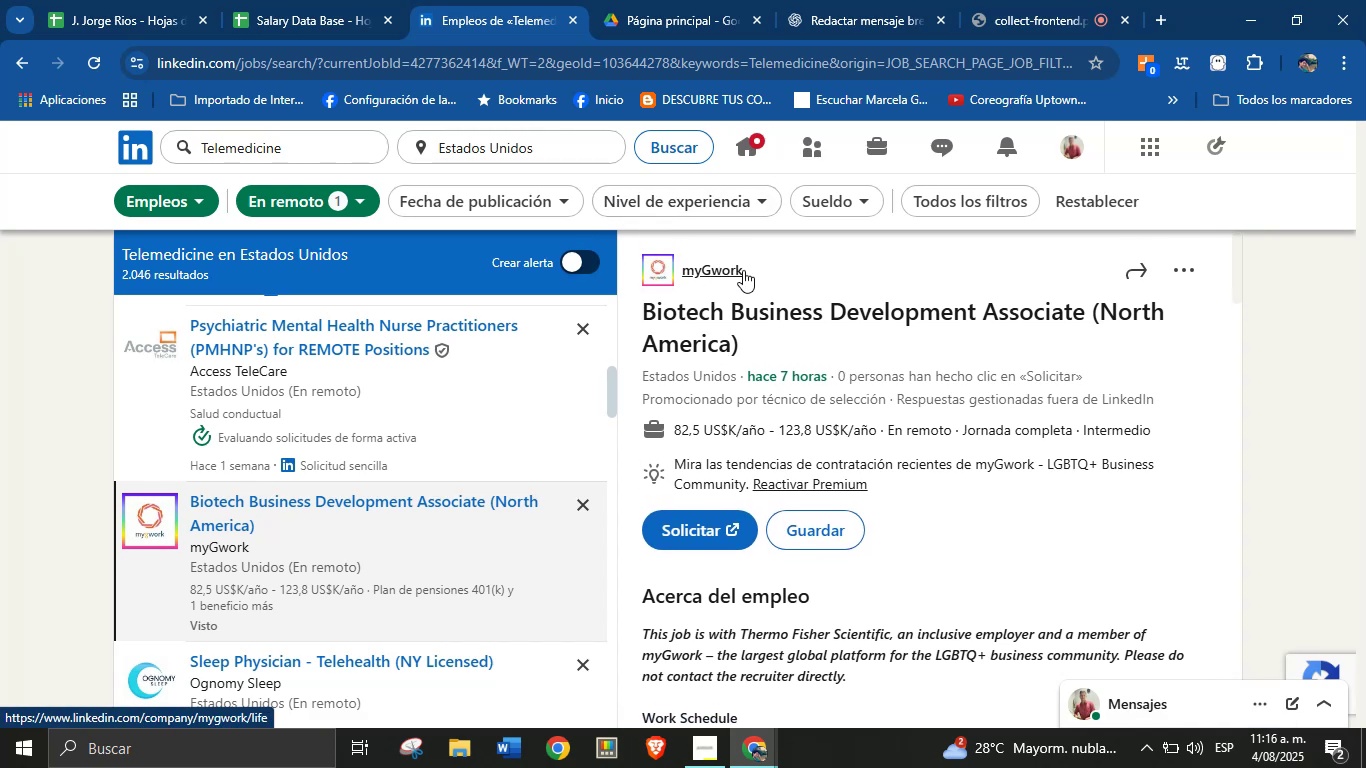 
left_click_drag(start_coordinate=[750, 267], to_coordinate=[681, 272])
 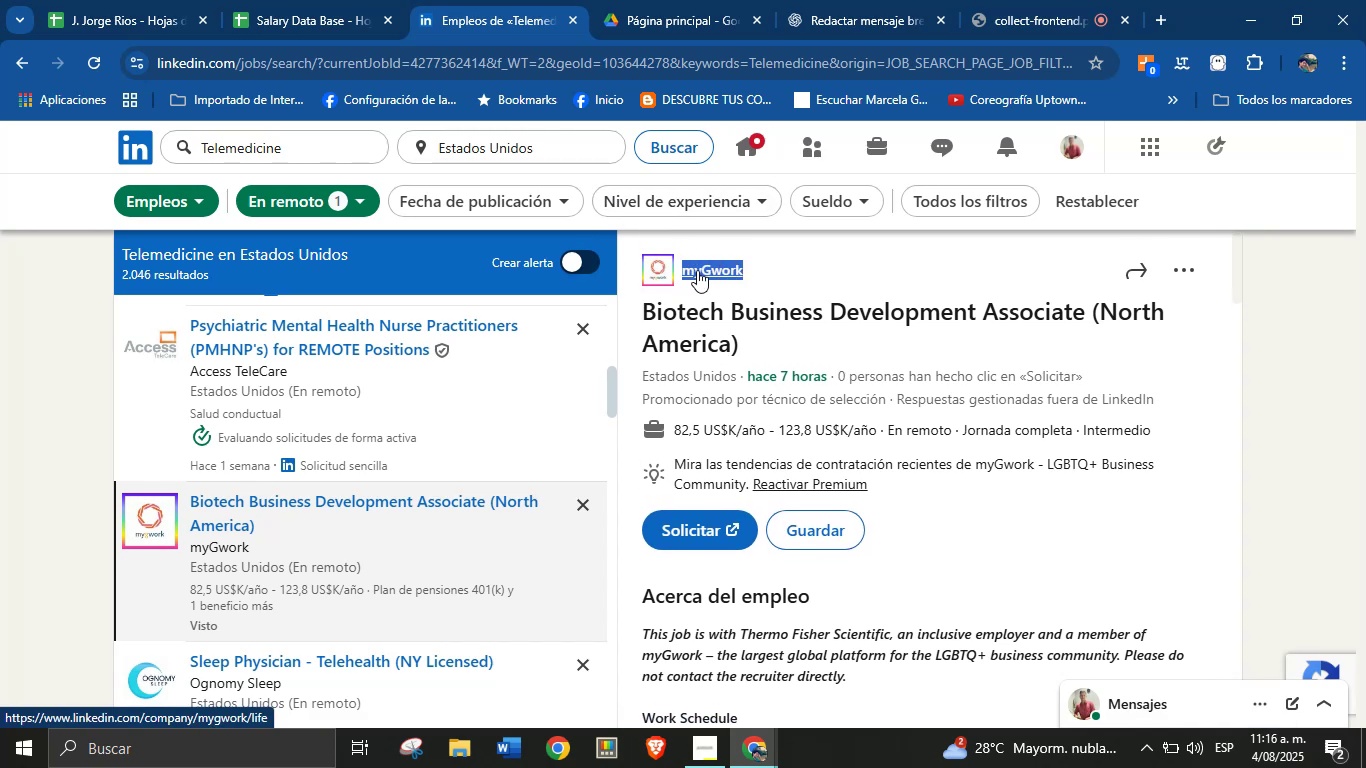 
key(Alt+AltLeft)
 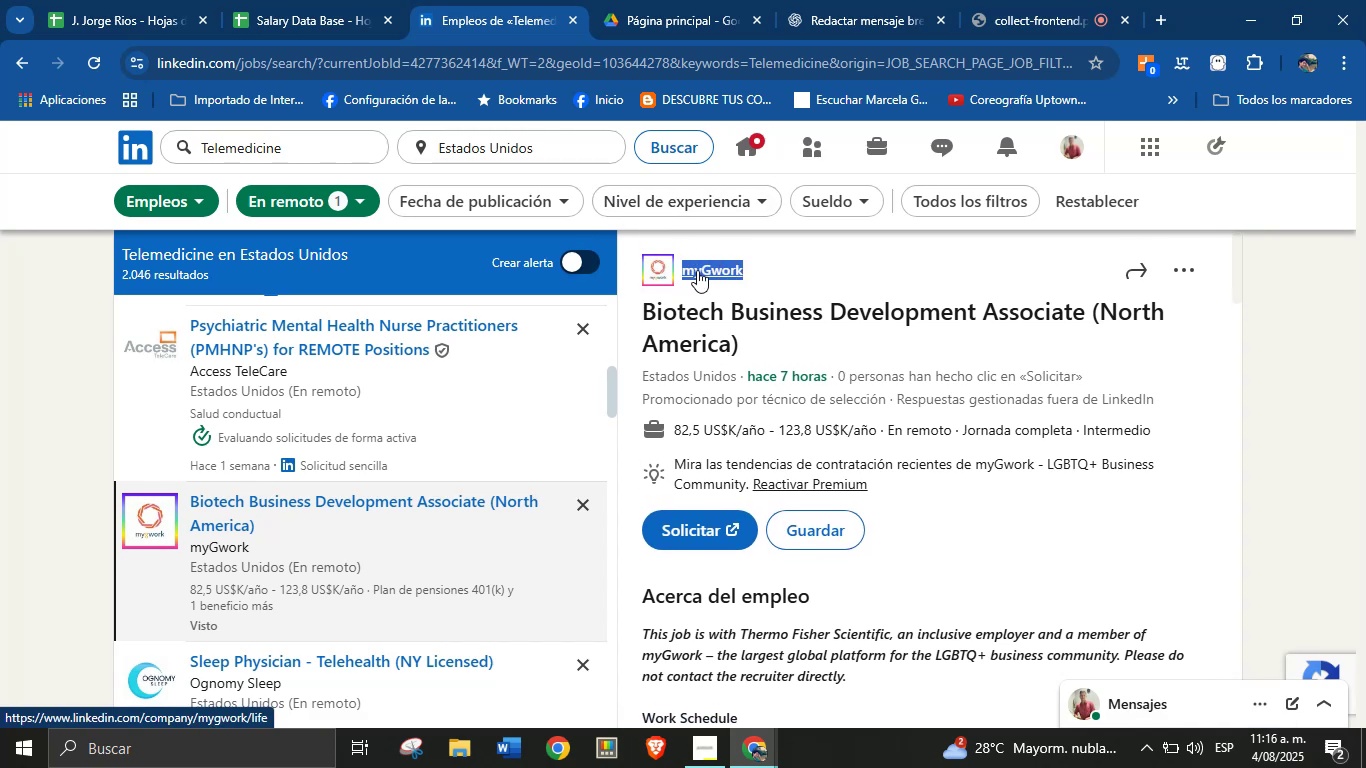 
key(Alt+Control+ControlLeft)
 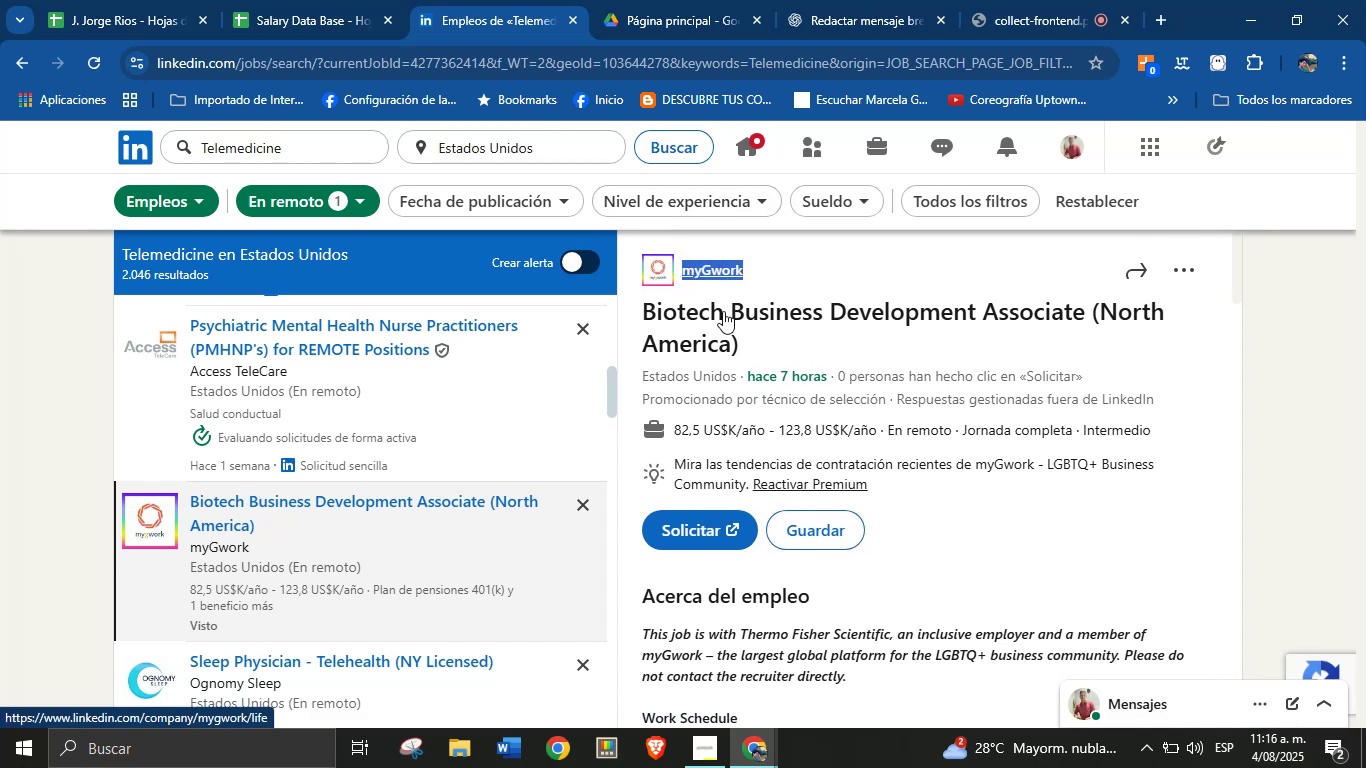 
key(Alt+Control+C)
 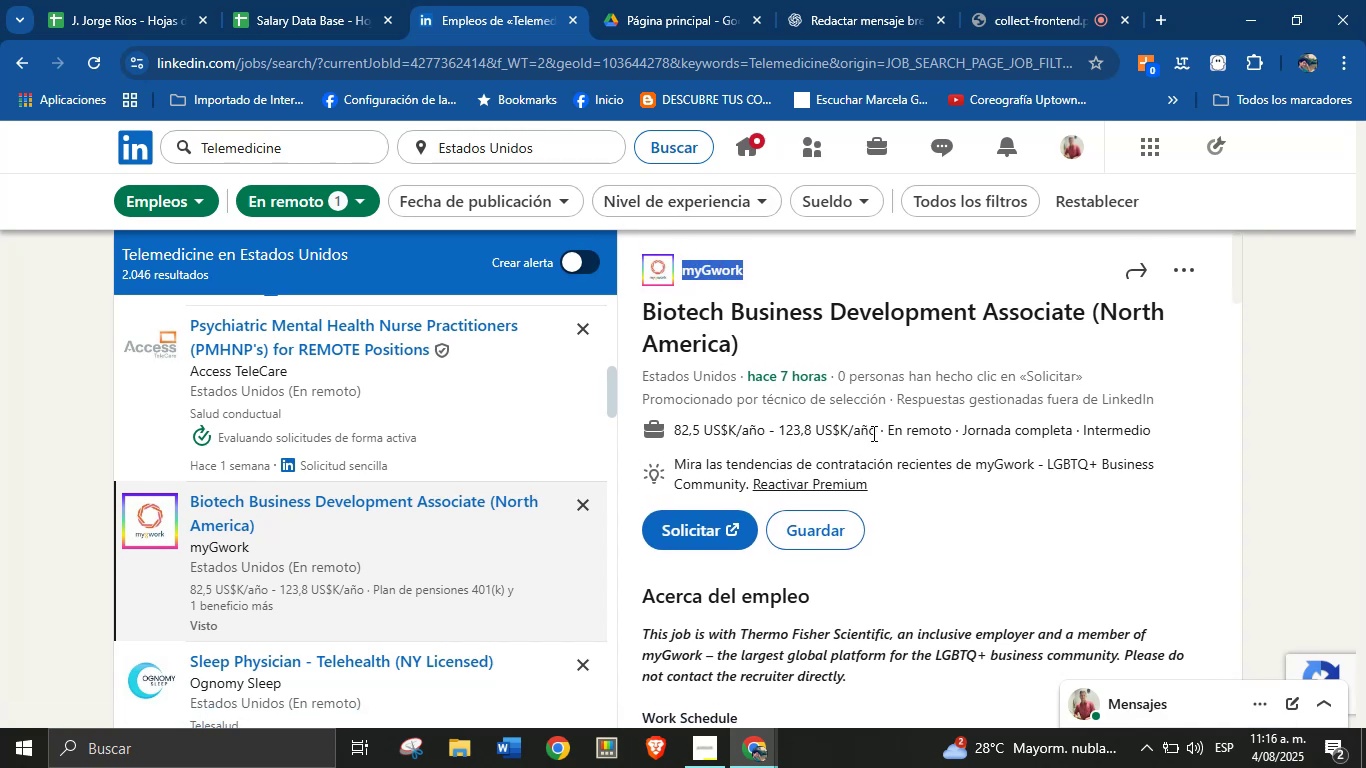 
left_click_drag(start_coordinate=[876, 431], to_coordinate=[676, 432])
 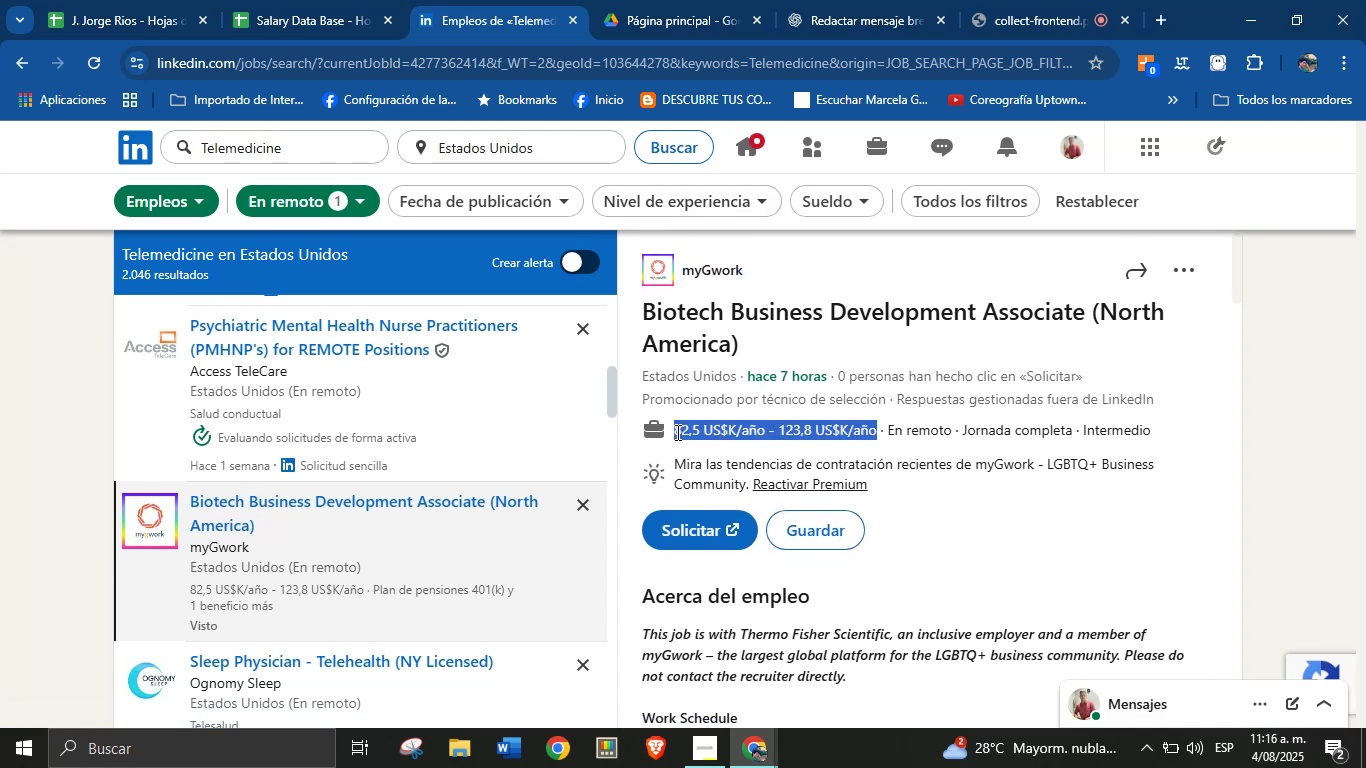 
key(Alt+Control+ControlLeft)
 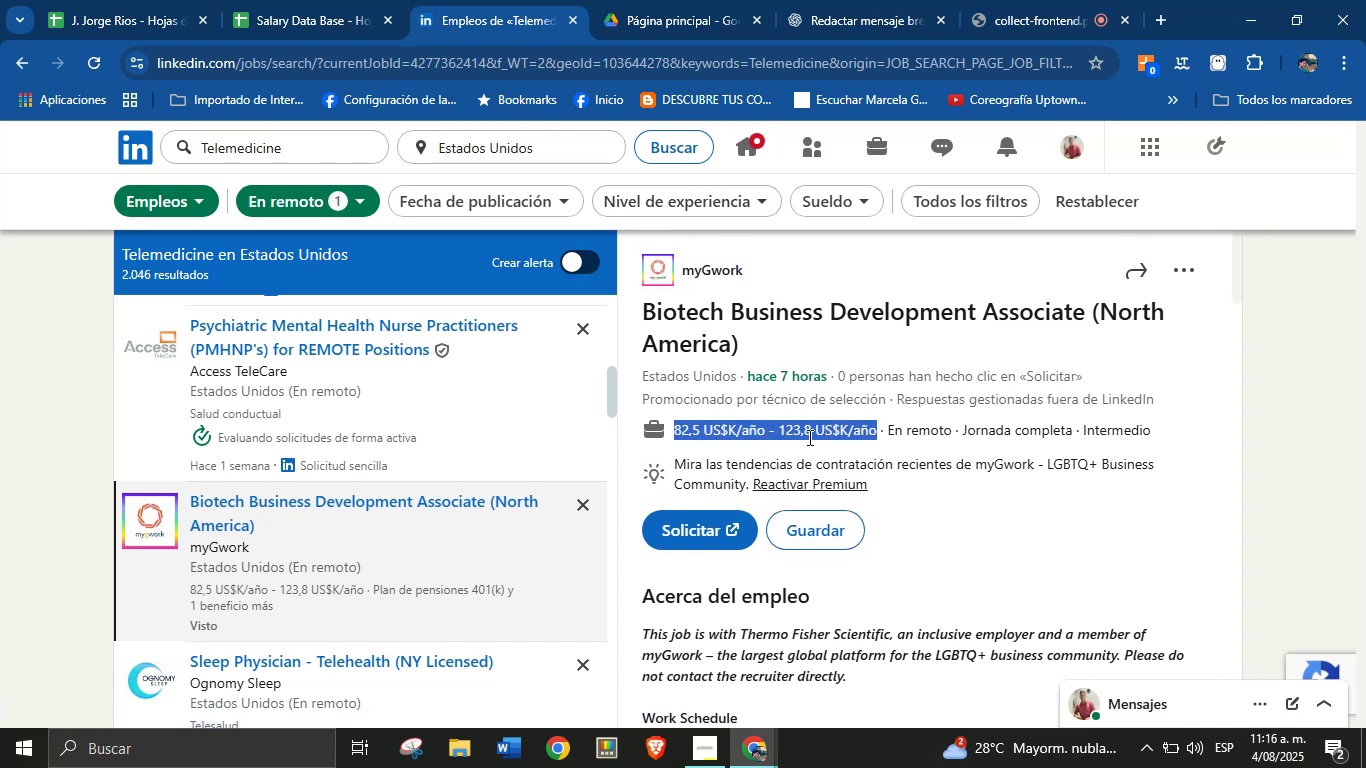 
key(Alt+AltLeft)
 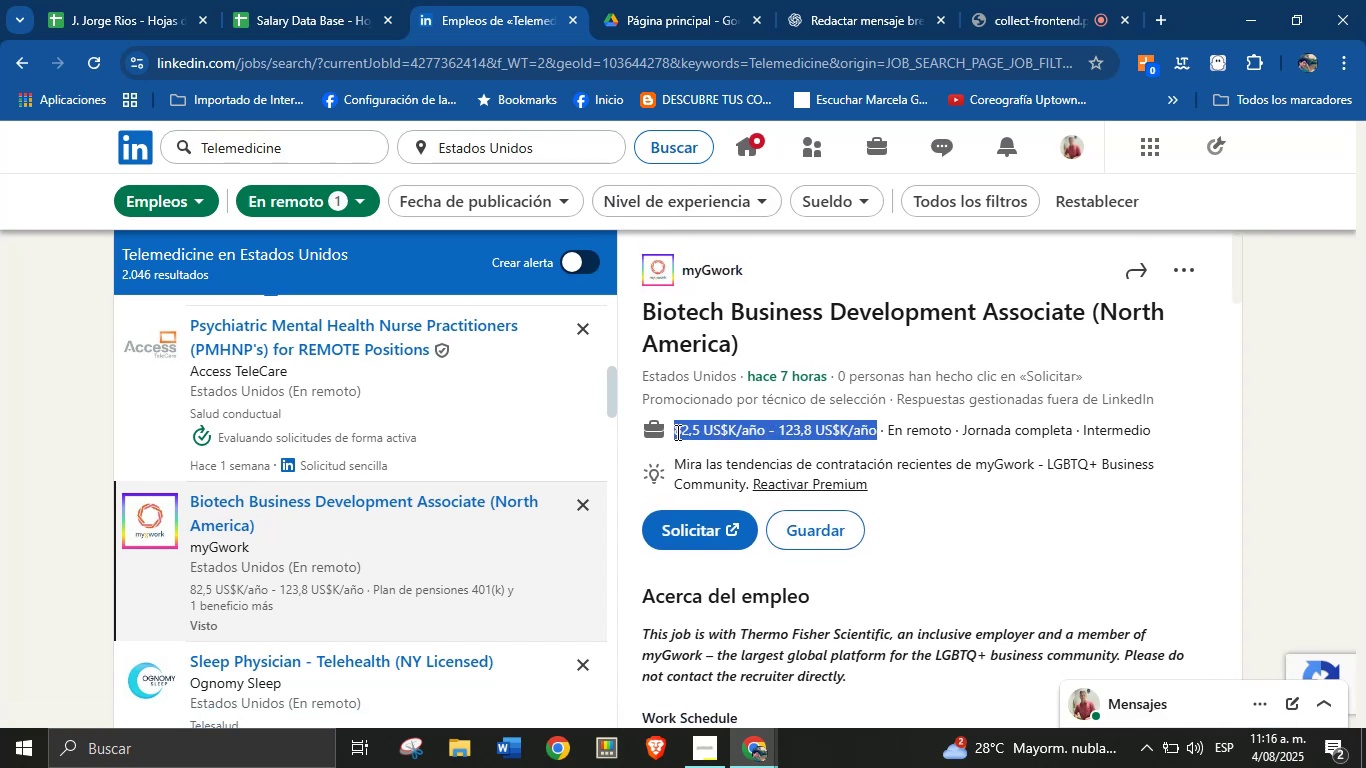 
key(Alt+Control+C)
 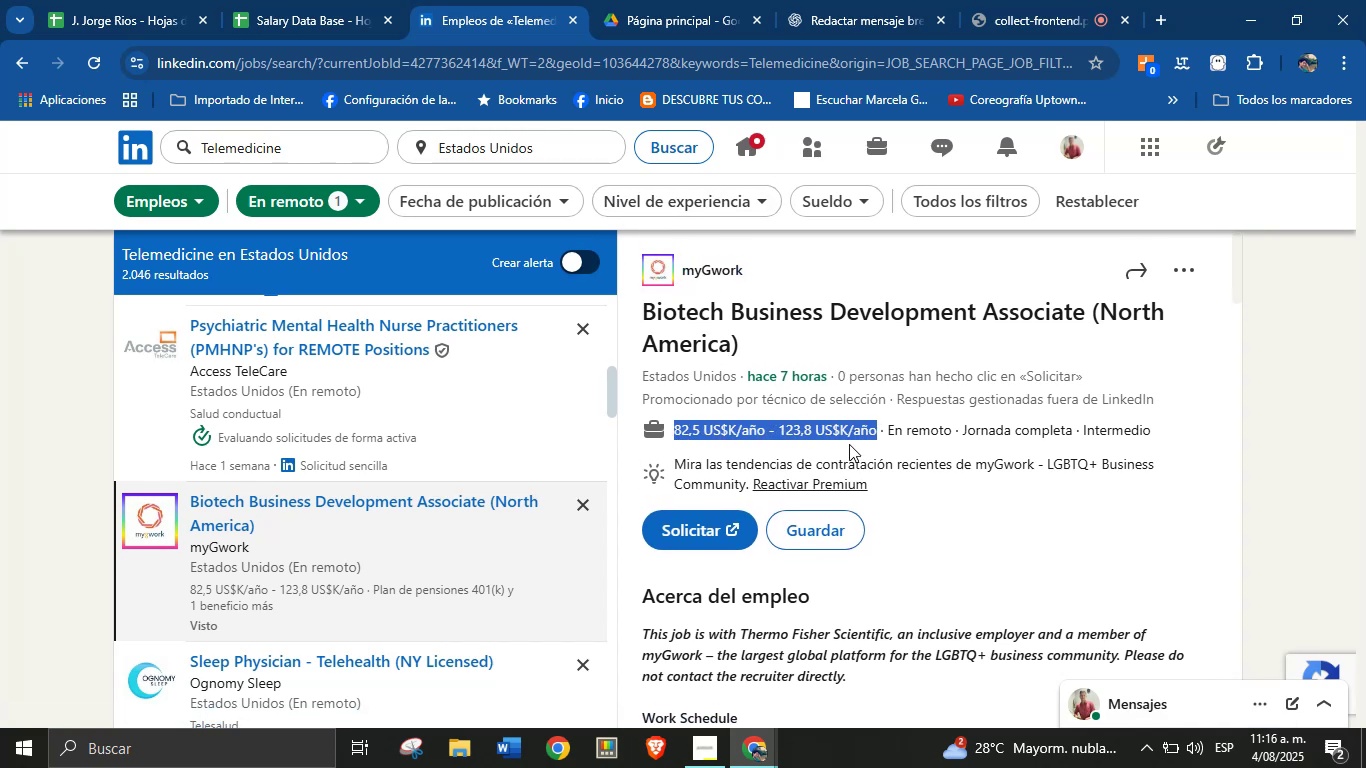 
scroll: coordinate [839, 450], scroll_direction: down, amount: 15.0
 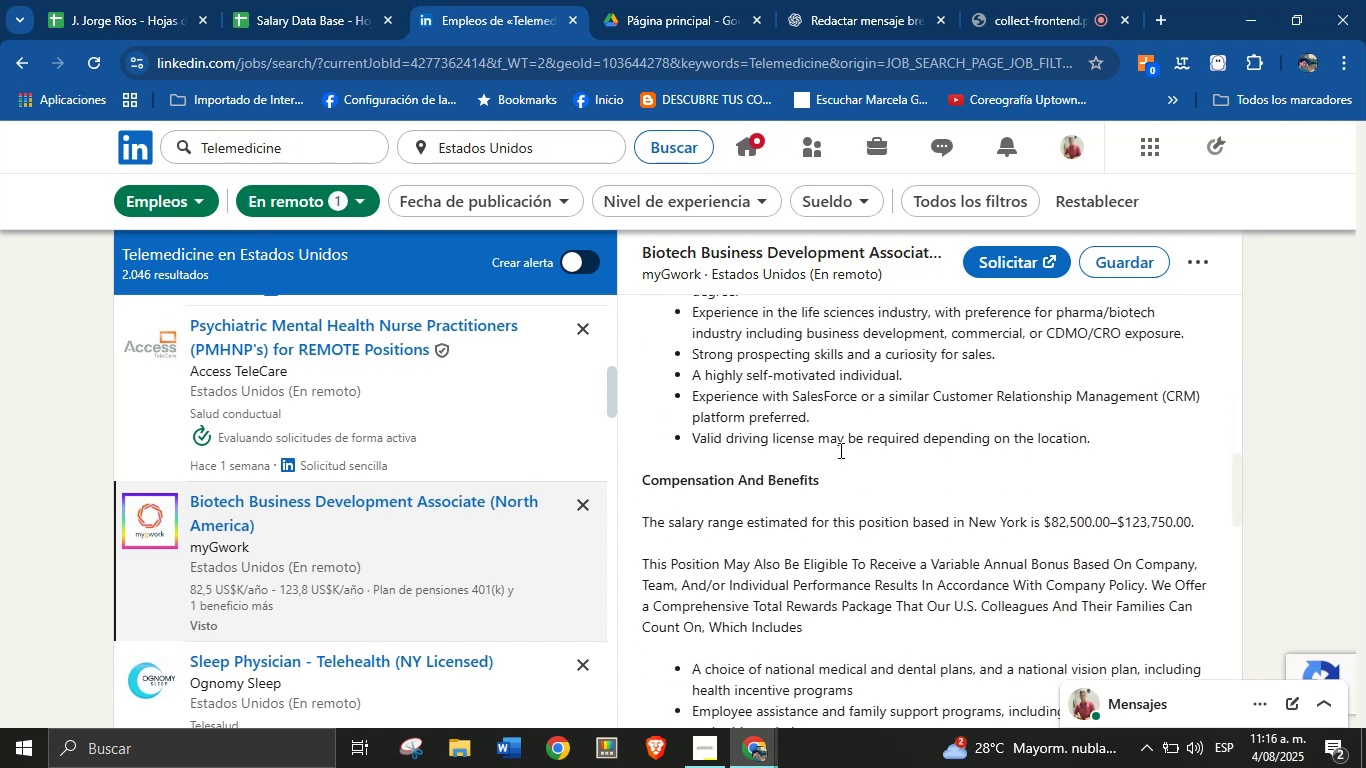 
scroll: coordinate [830, 444], scroll_direction: up, amount: 2.0
 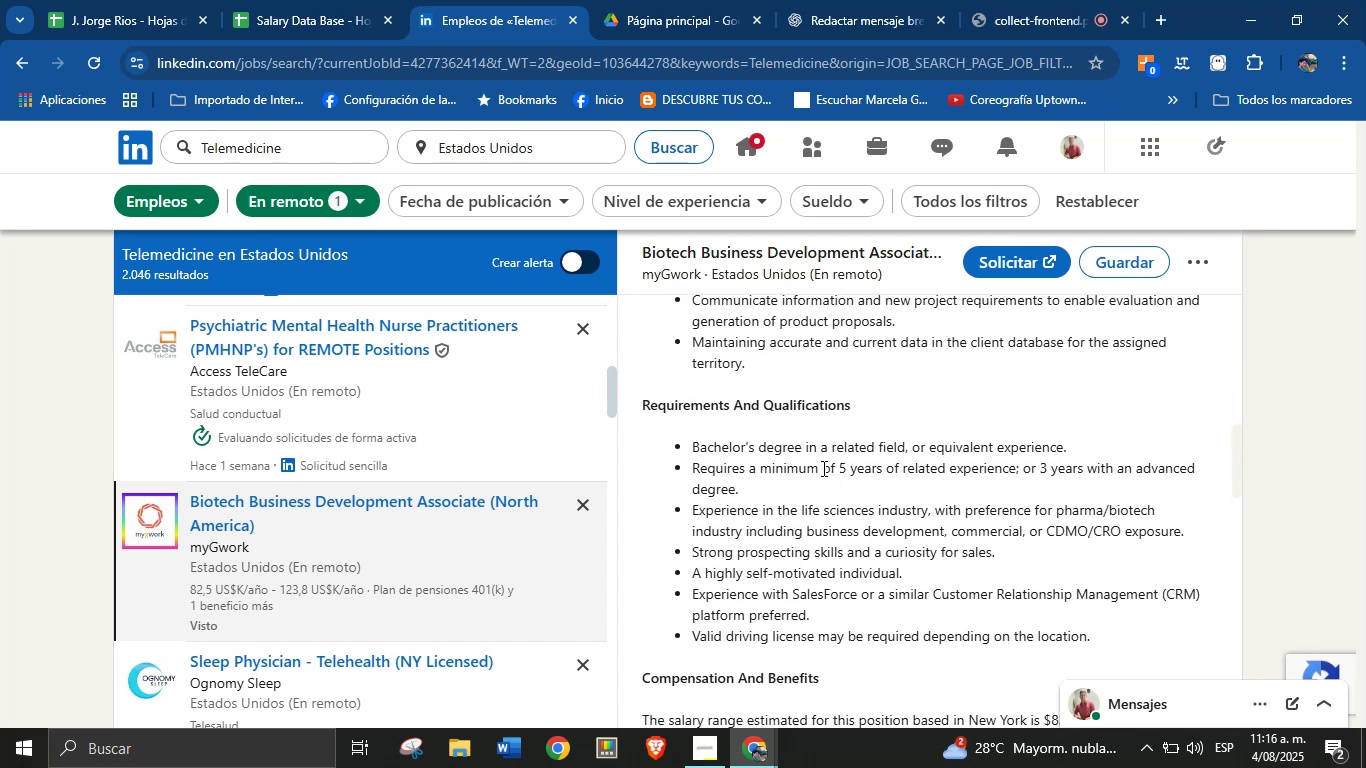 
left_click([822, 470])
 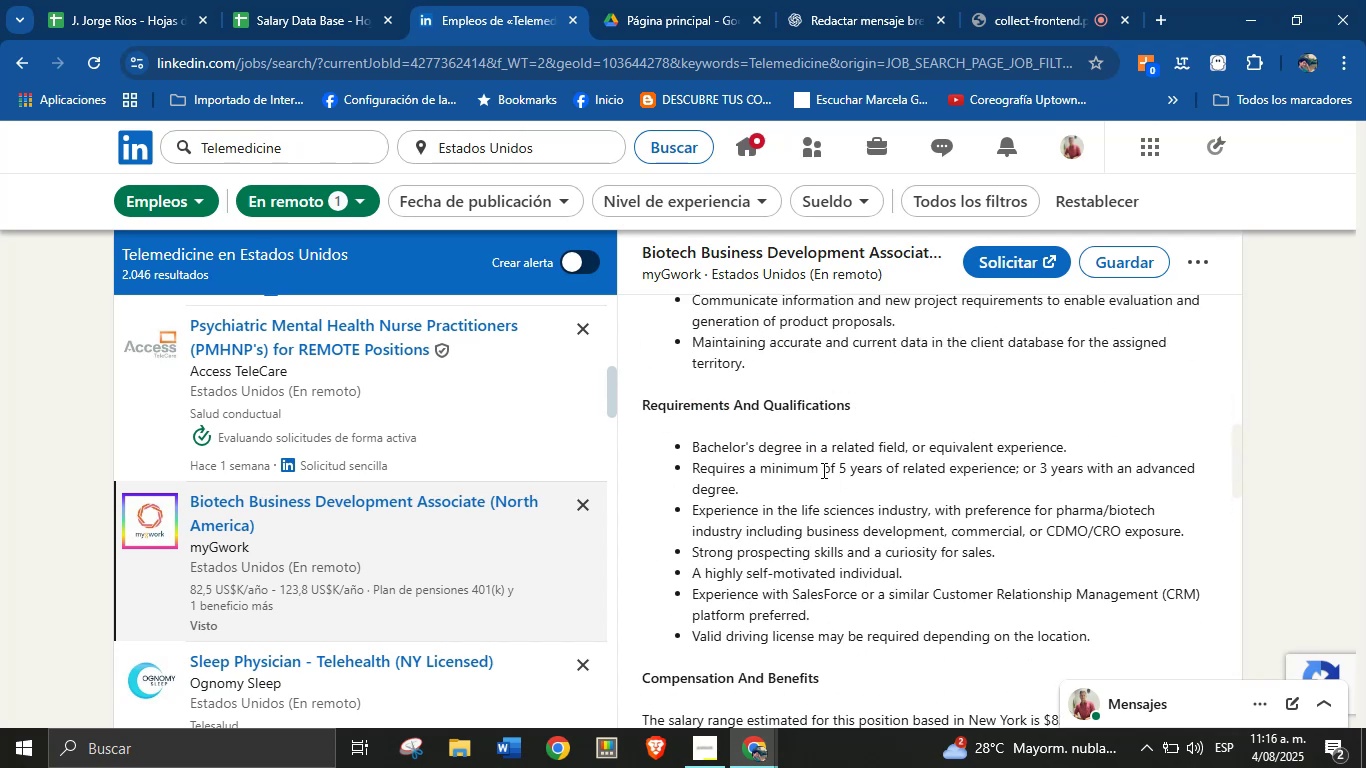 
scroll: coordinate [828, 479], scroll_direction: down, amount: 9.0
 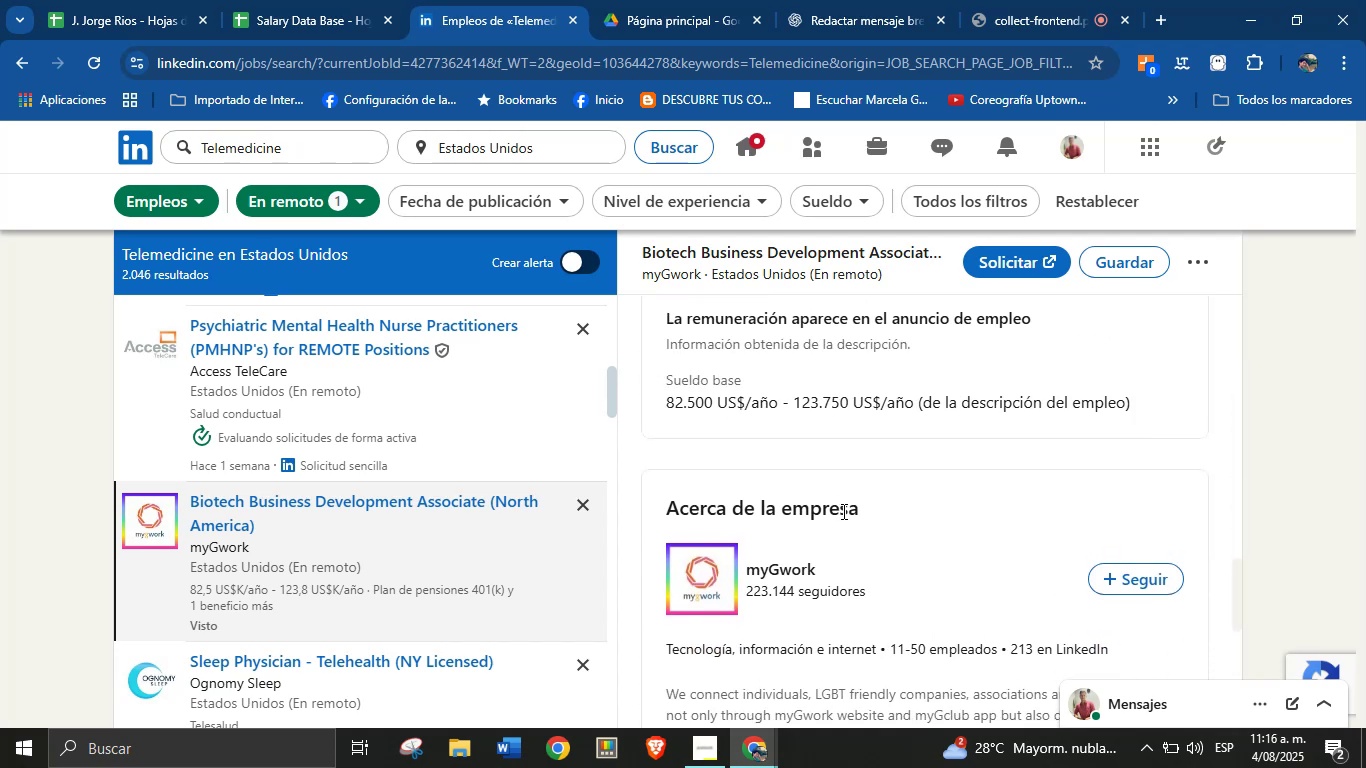 
left_click_drag(start_coordinate=[876, 648], to_coordinate=[668, 646])
 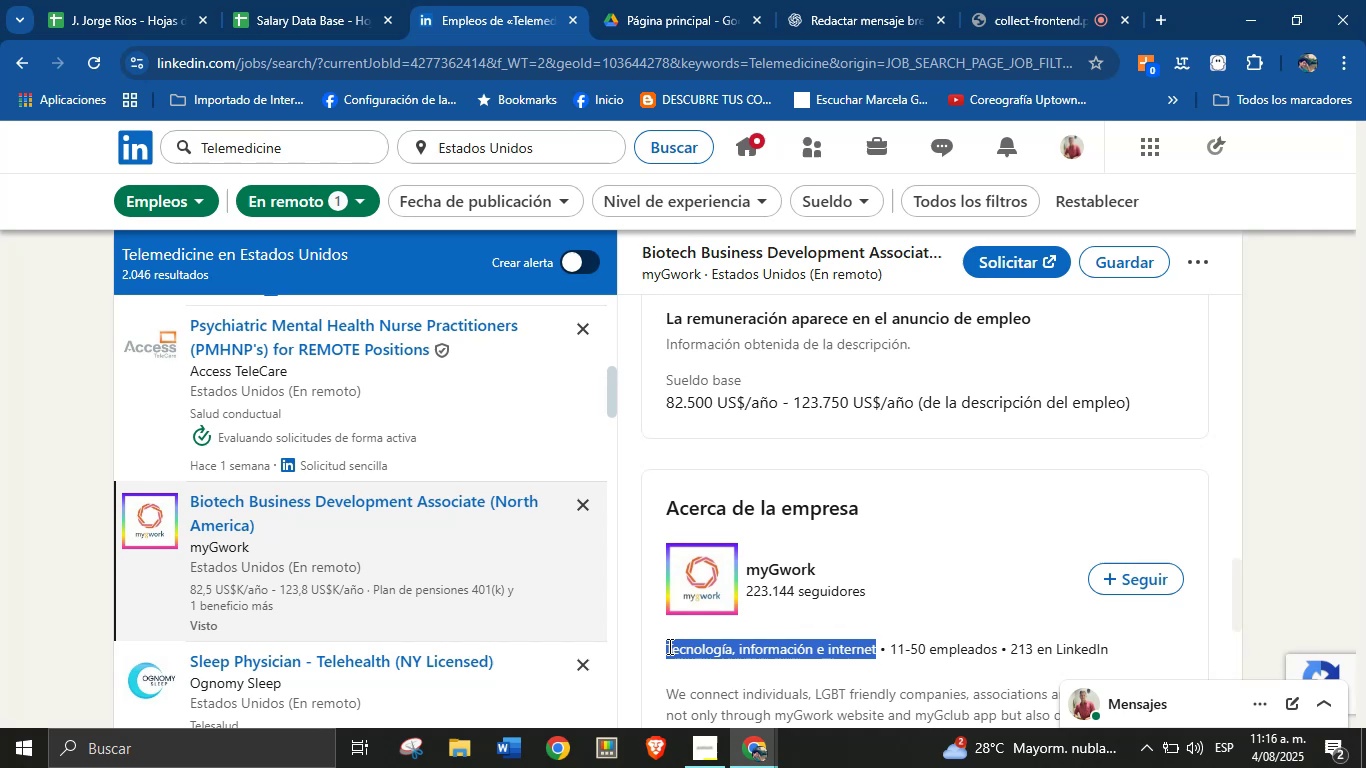 
key(Alt+AltLeft)
 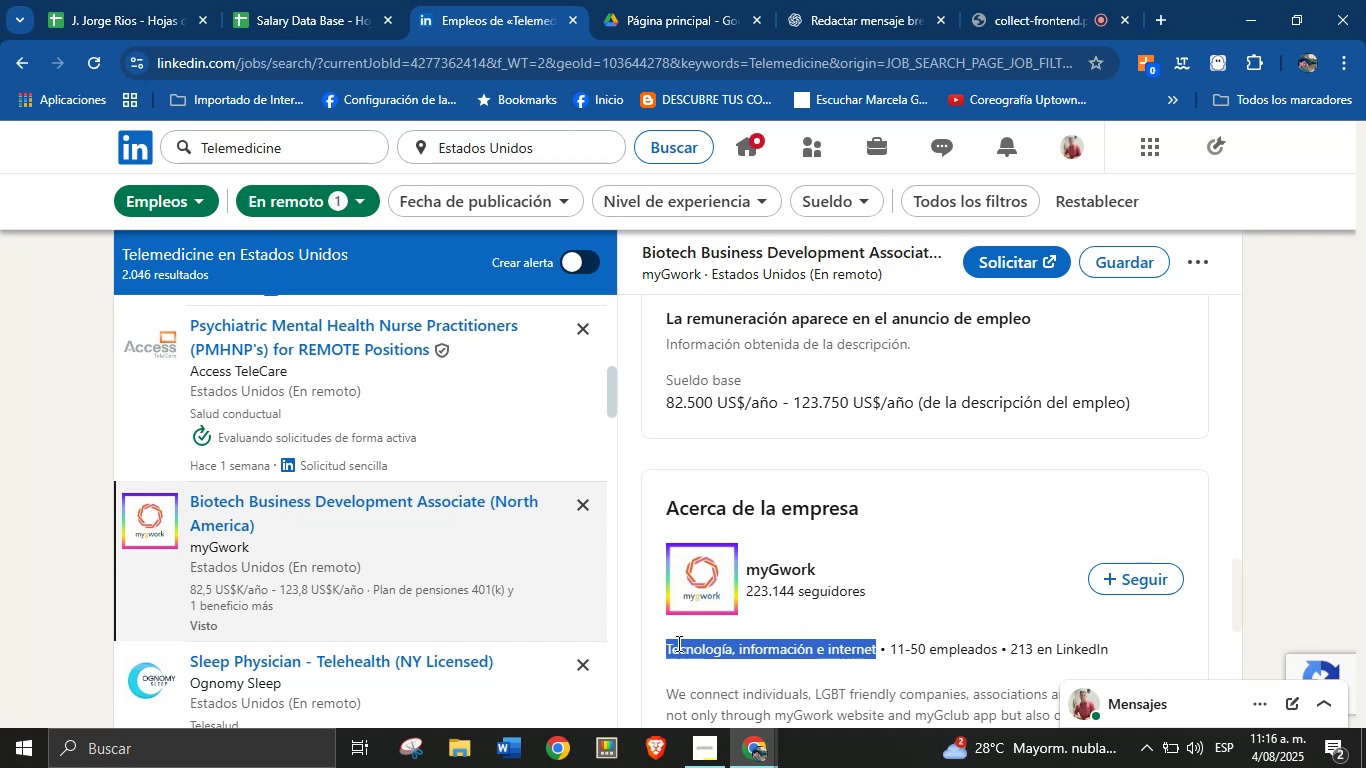 
key(Alt+Control+ControlLeft)
 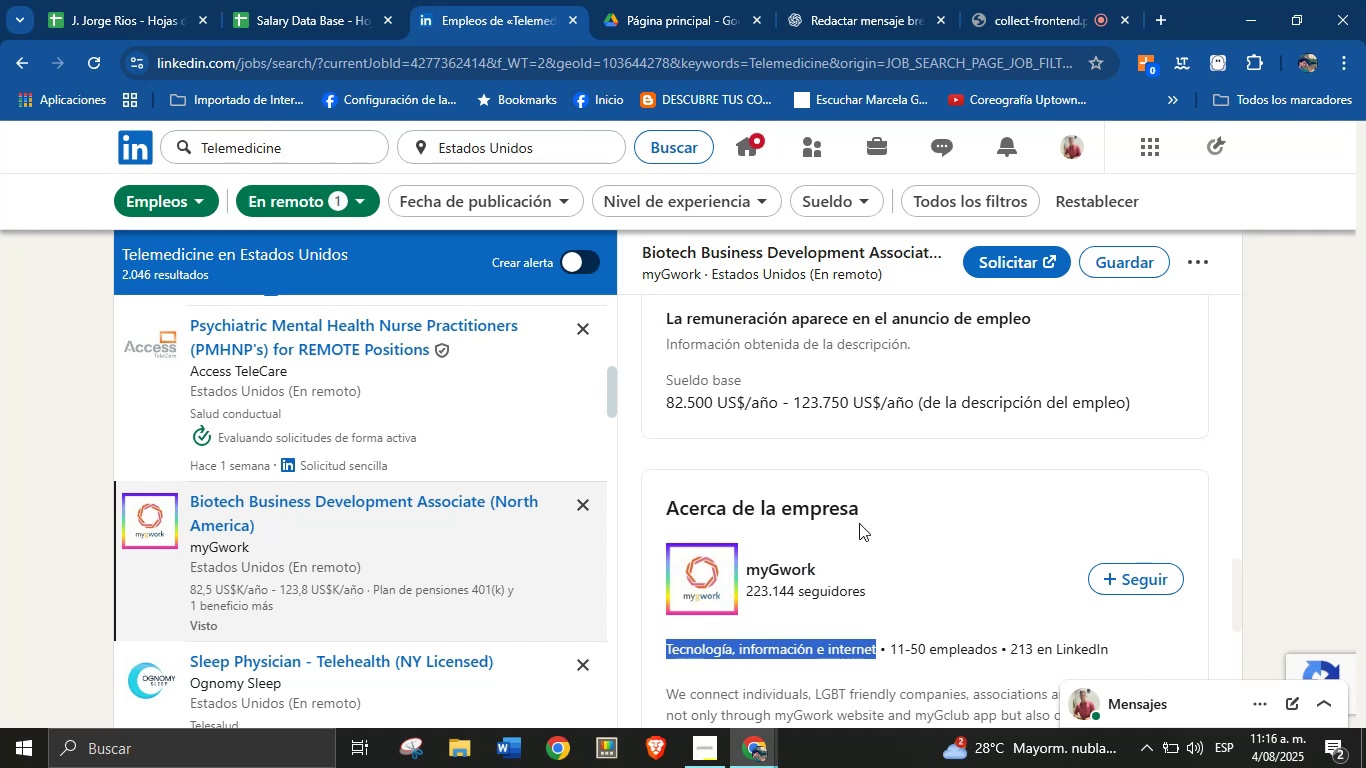 
key(Alt+Control+C)
 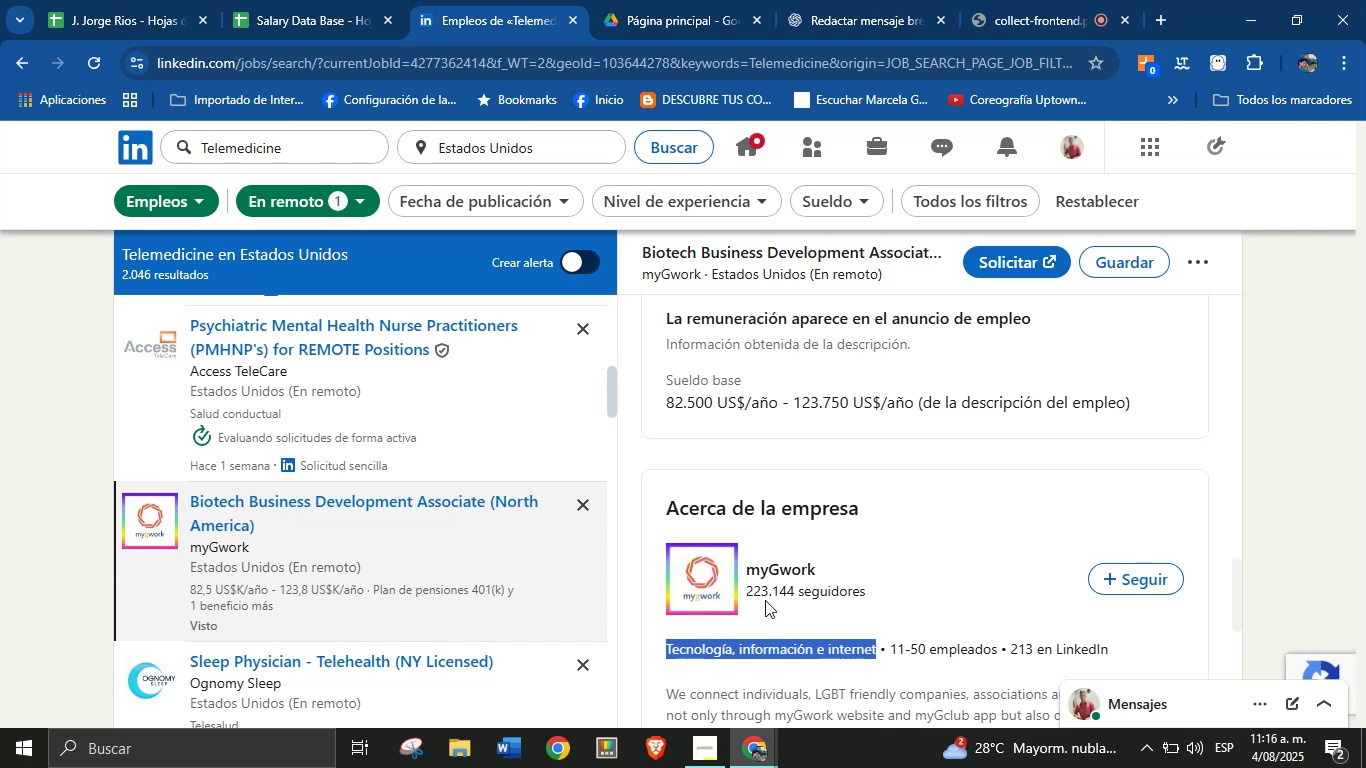 
scroll: coordinate [865, 517], scroll_direction: down, amount: 4.0
 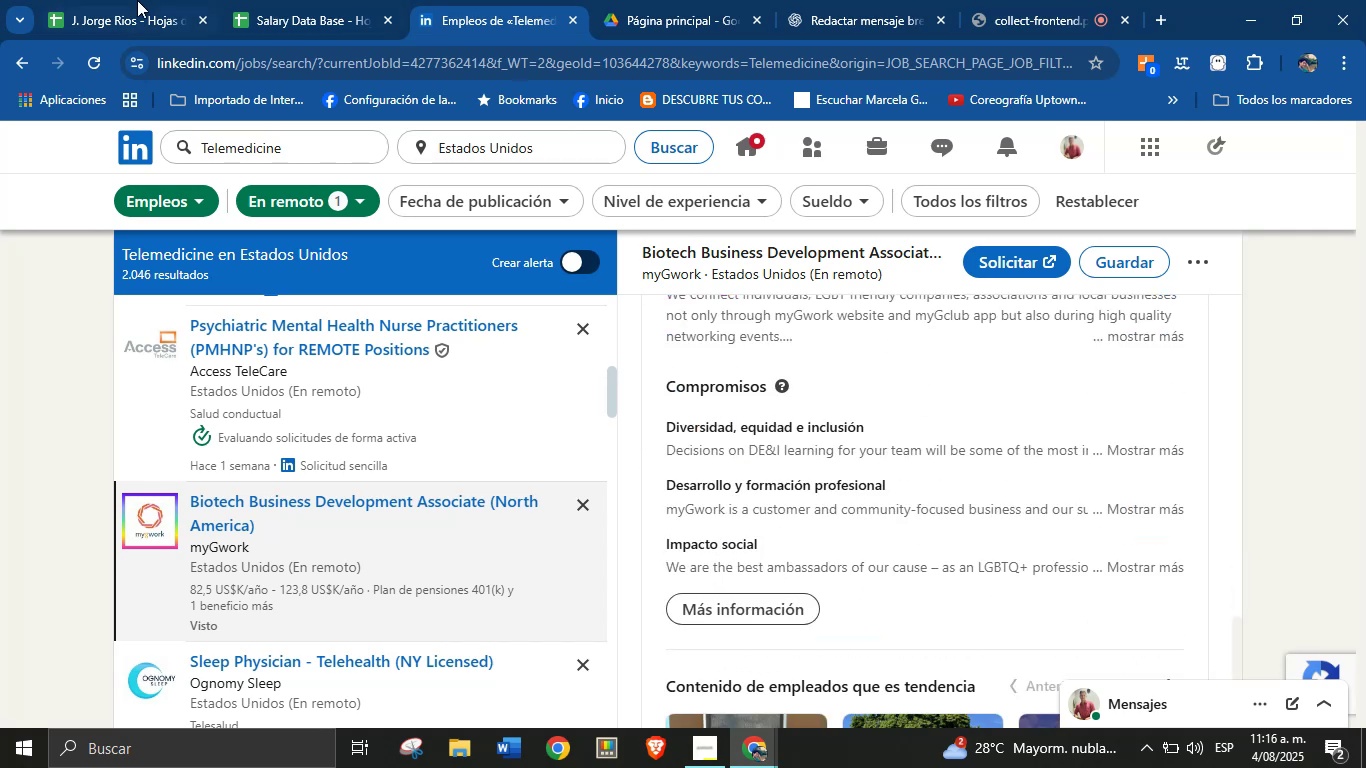 
left_click([260, 0])
 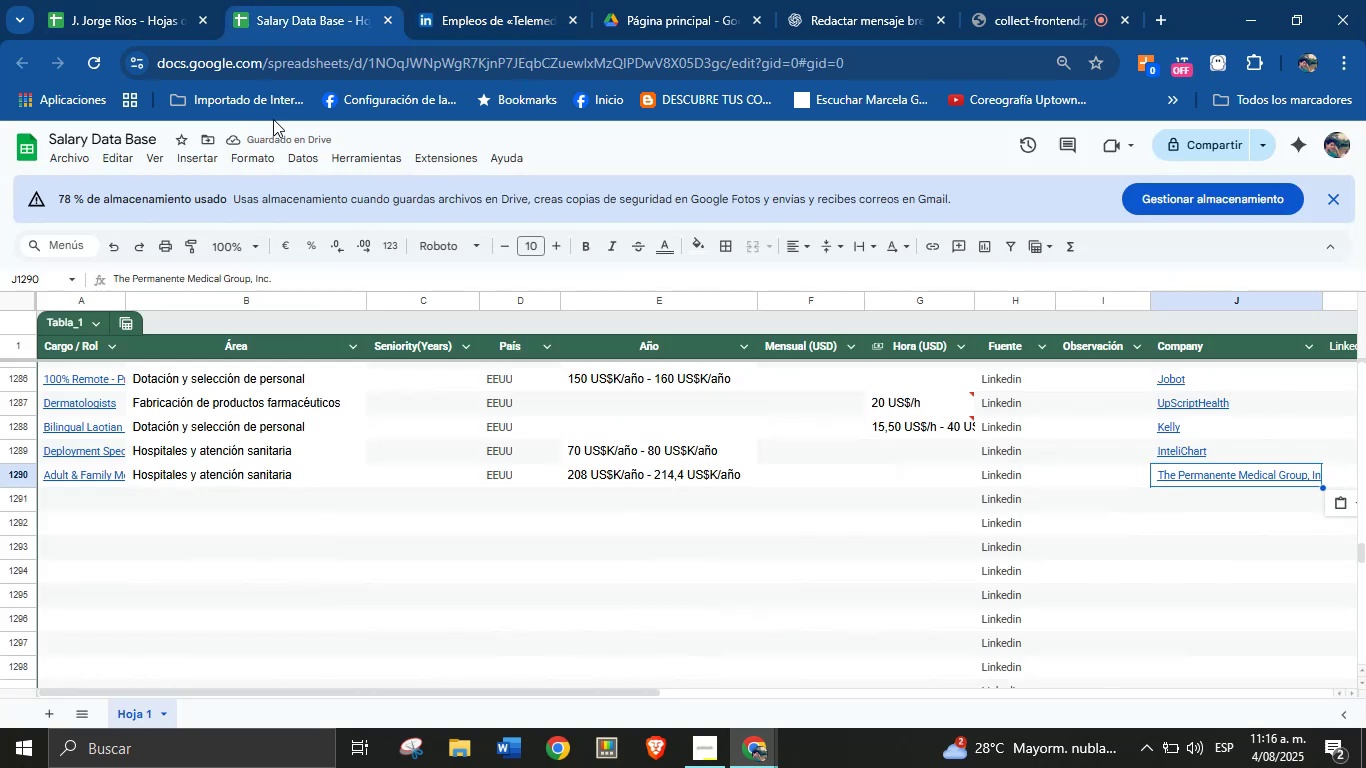 
key(Meta+MetaLeft)
 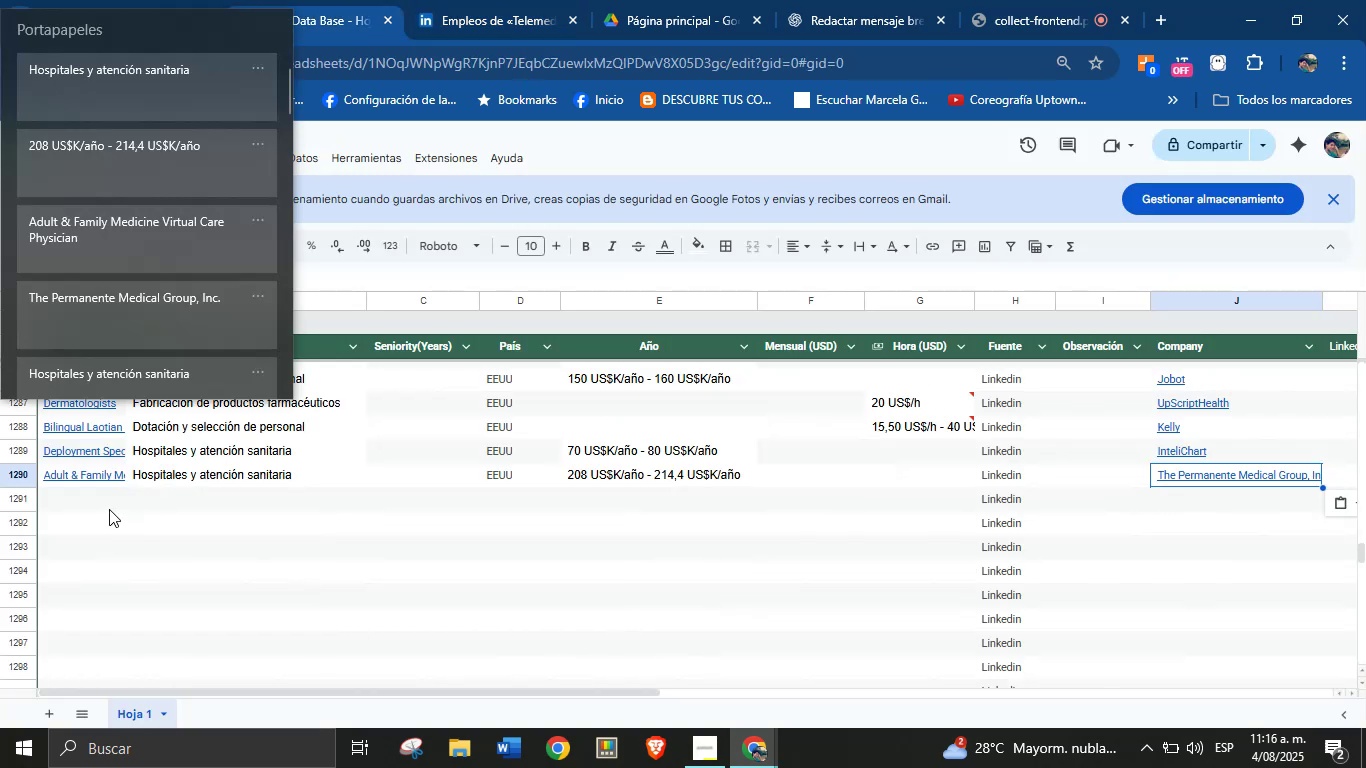 
key(Meta+MetaLeft)
 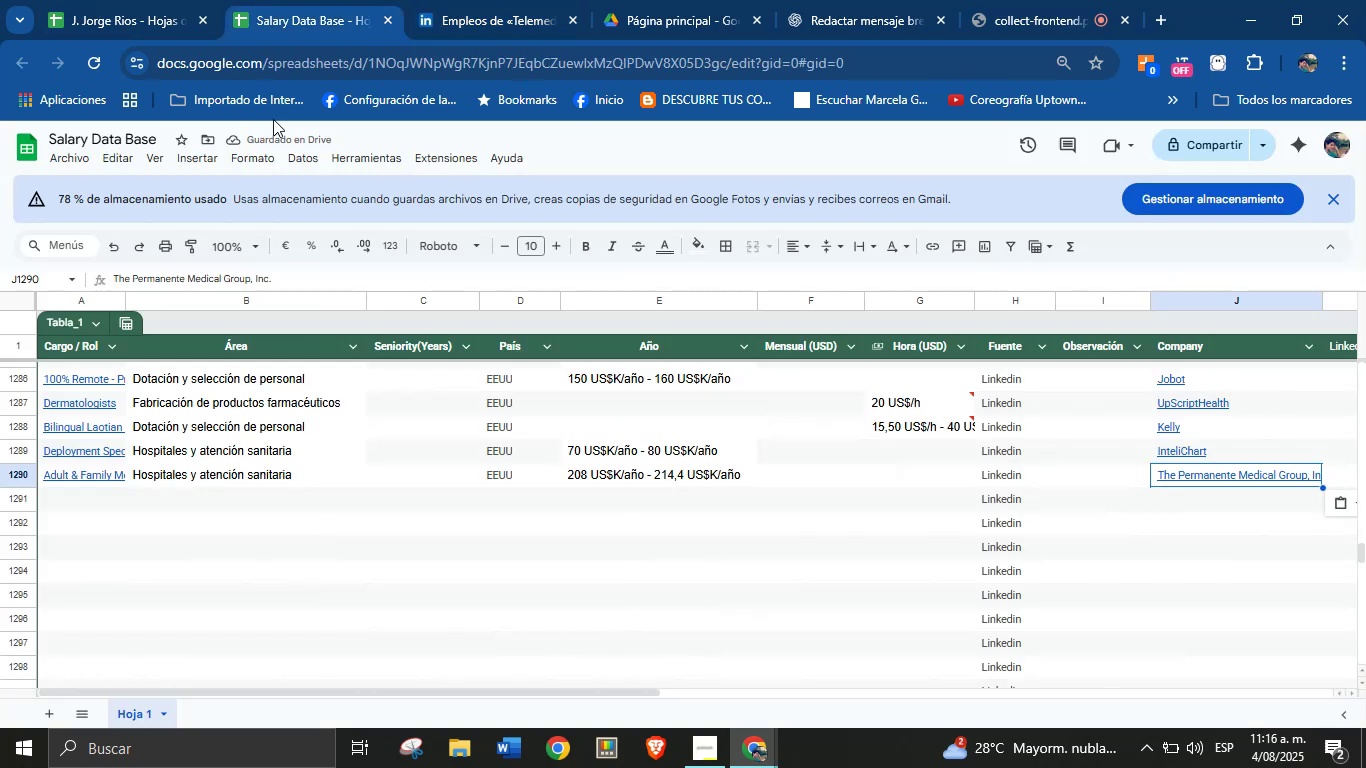 
key(Meta+V)
 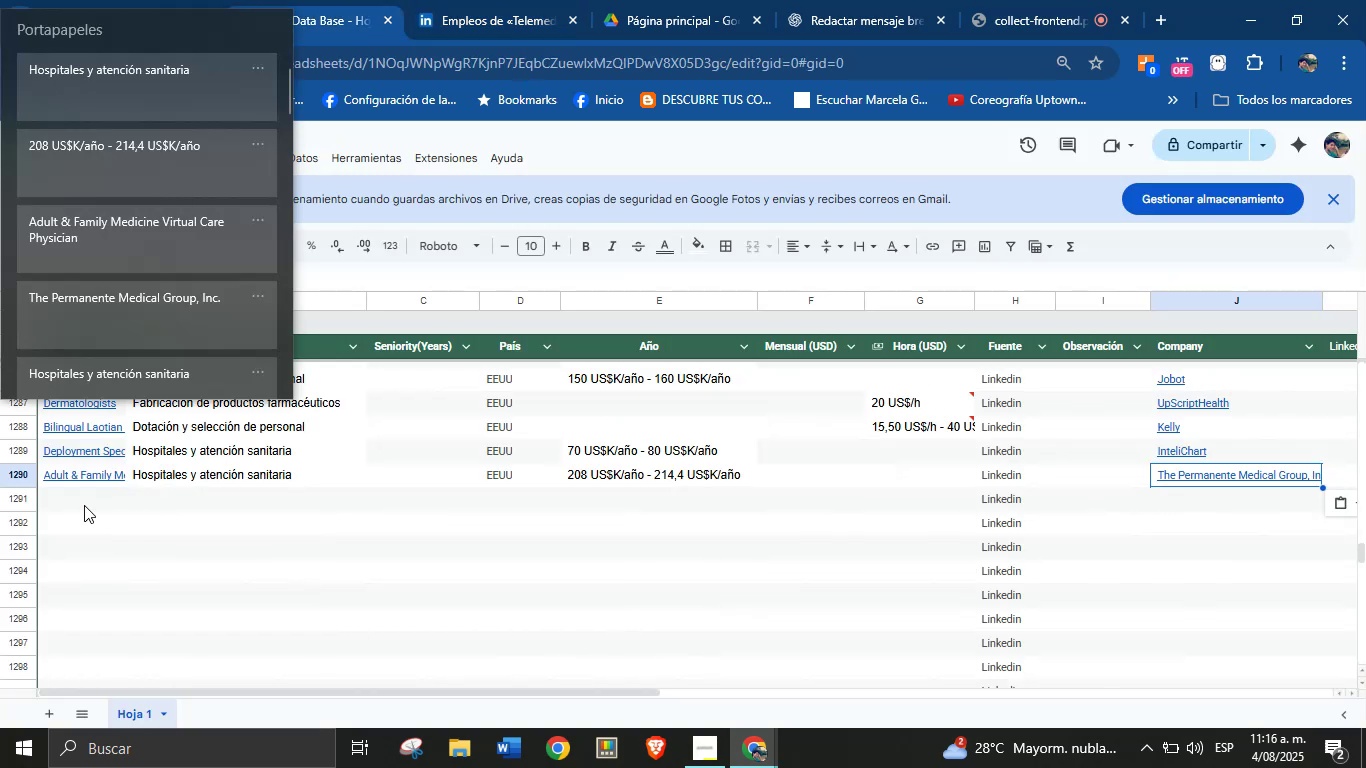 
double_click([84, 505])
 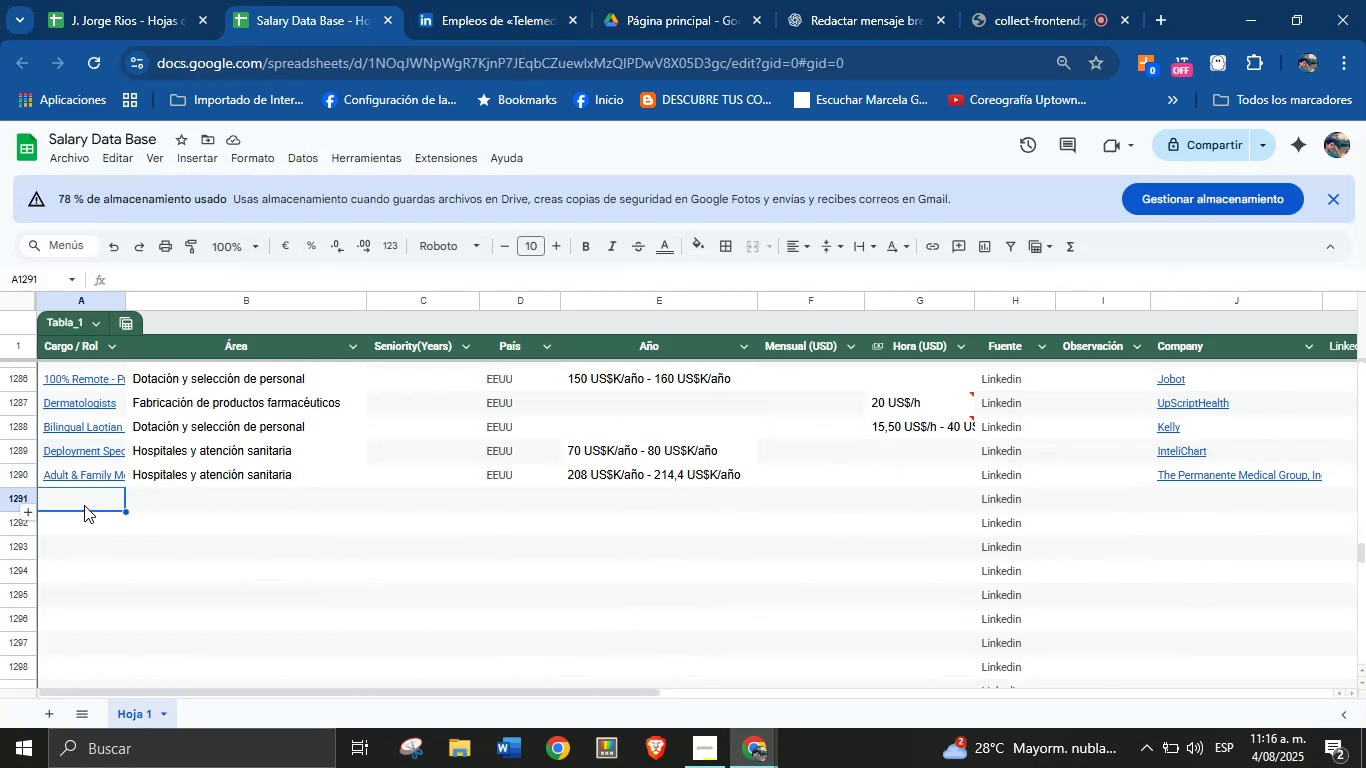 
key(Meta+MetaLeft)
 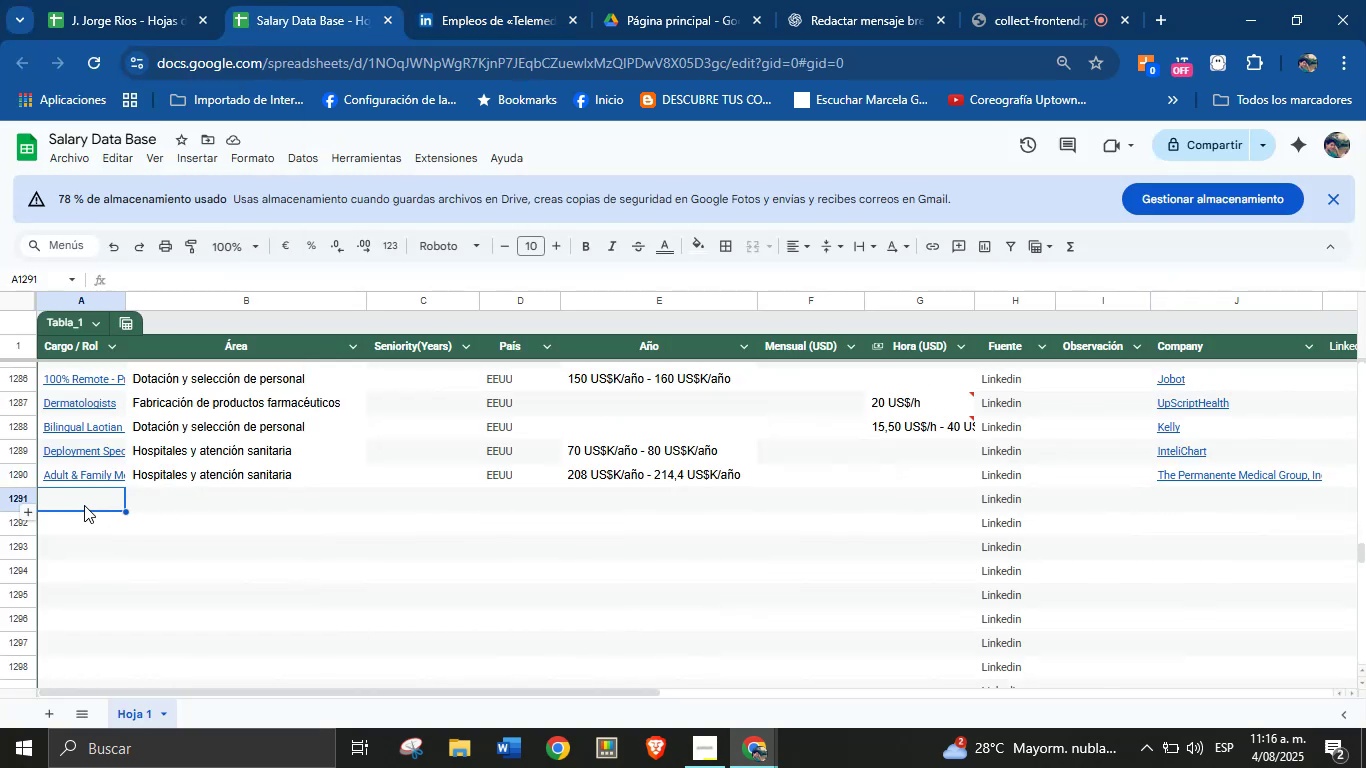 
key(Meta+MetaLeft)
 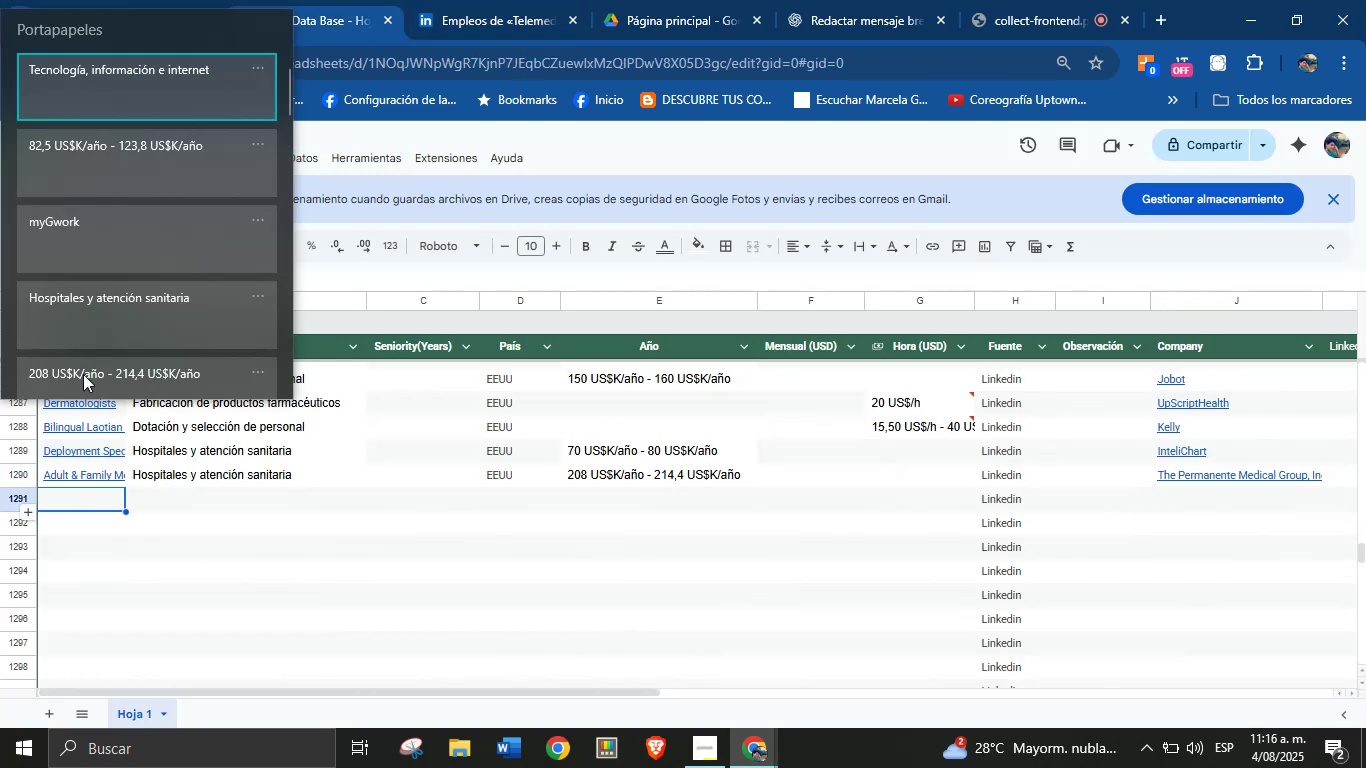 
key(Meta+V)
 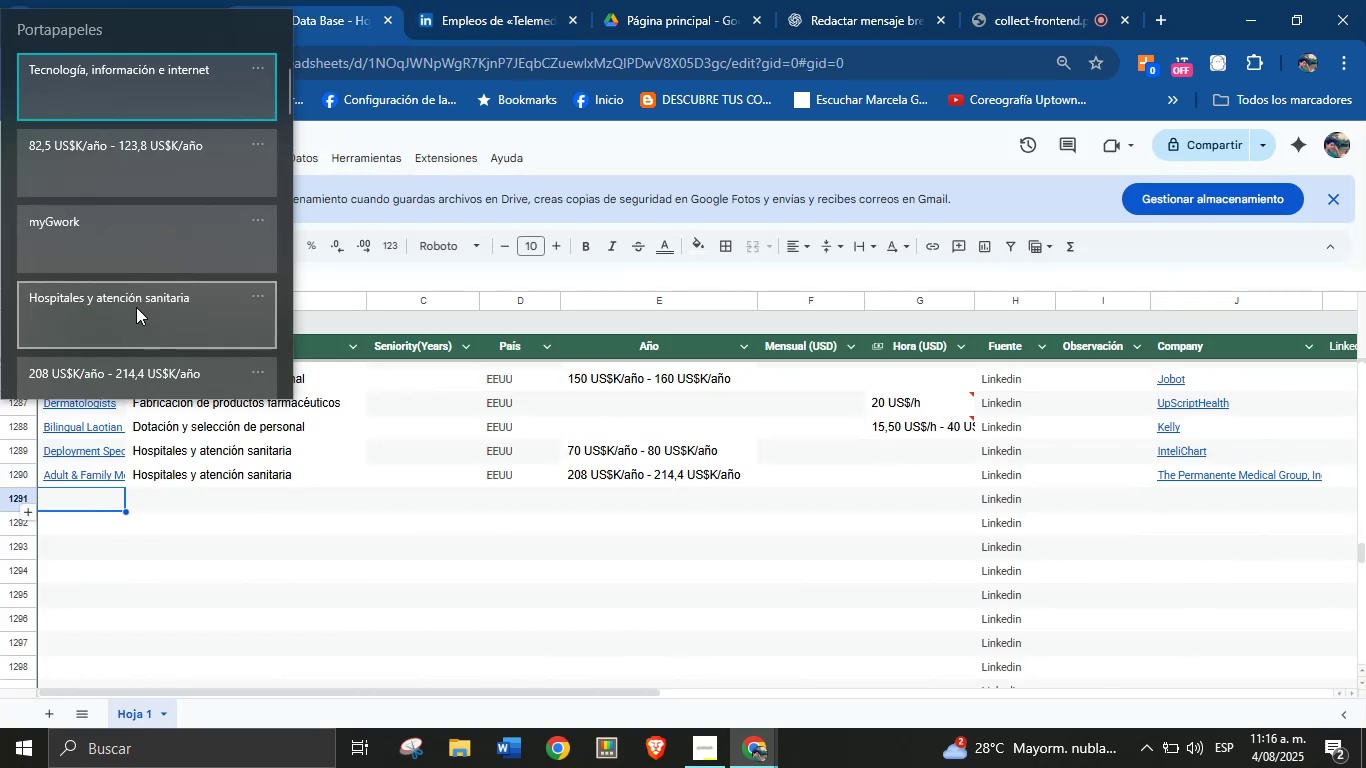 
wait(5.07)
 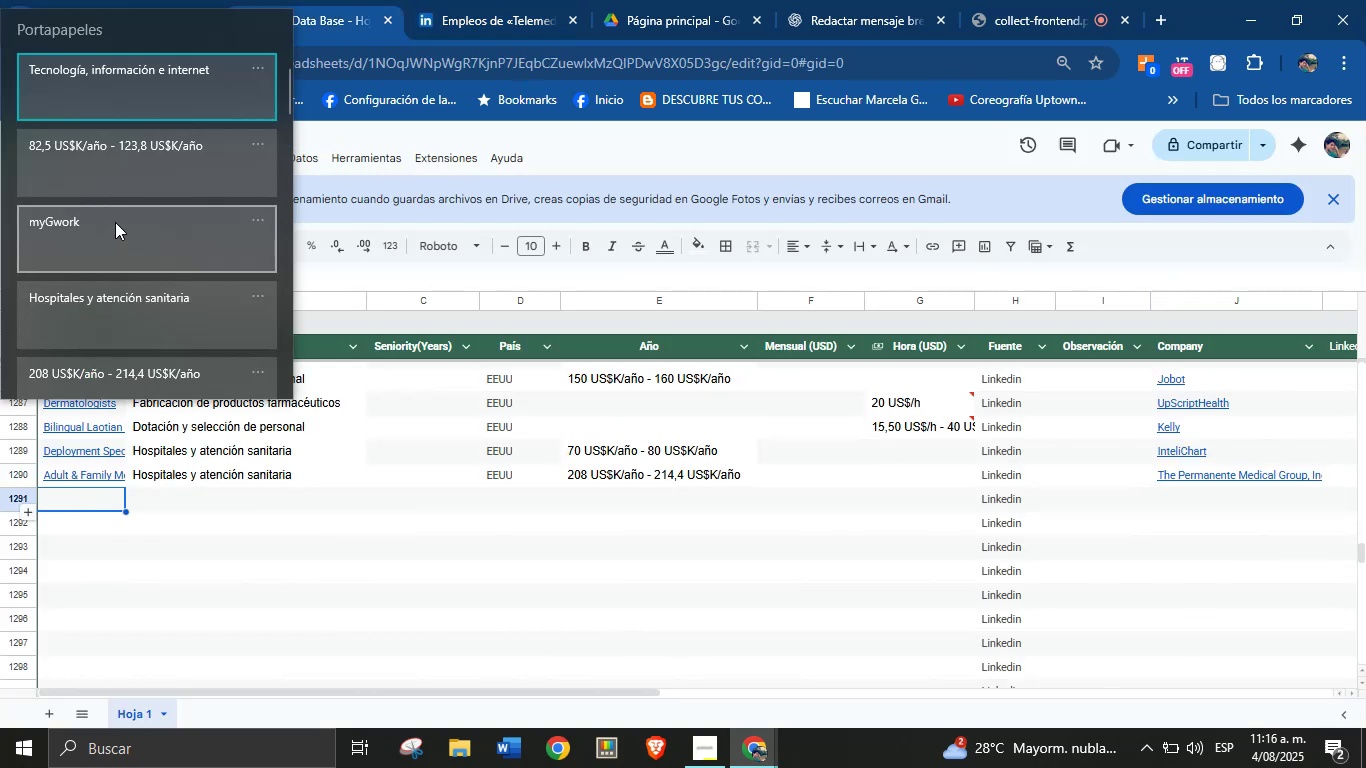 
scroll: coordinate [145, 253], scroll_direction: down, amount: 2.0
 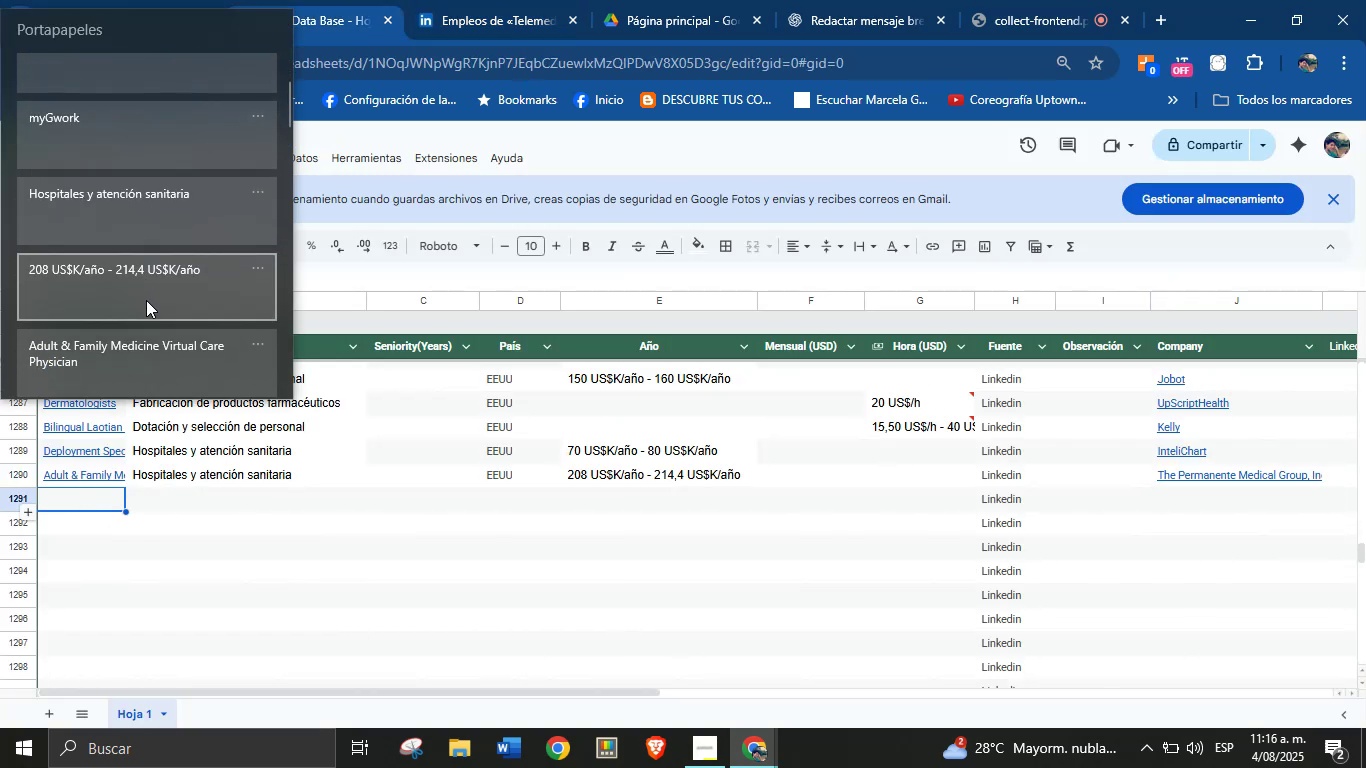 
scroll: coordinate [151, 234], scroll_direction: up, amount: 4.0
 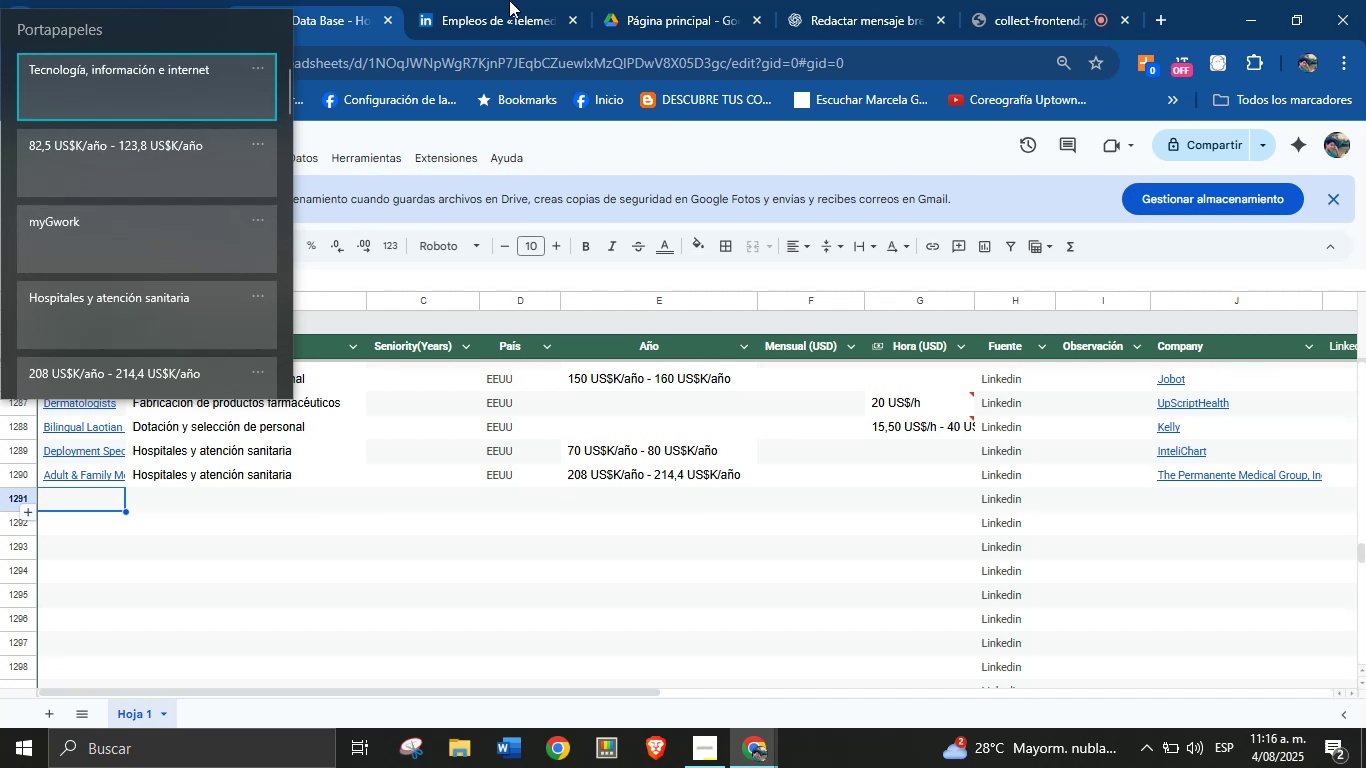 
double_click([509, 0])
 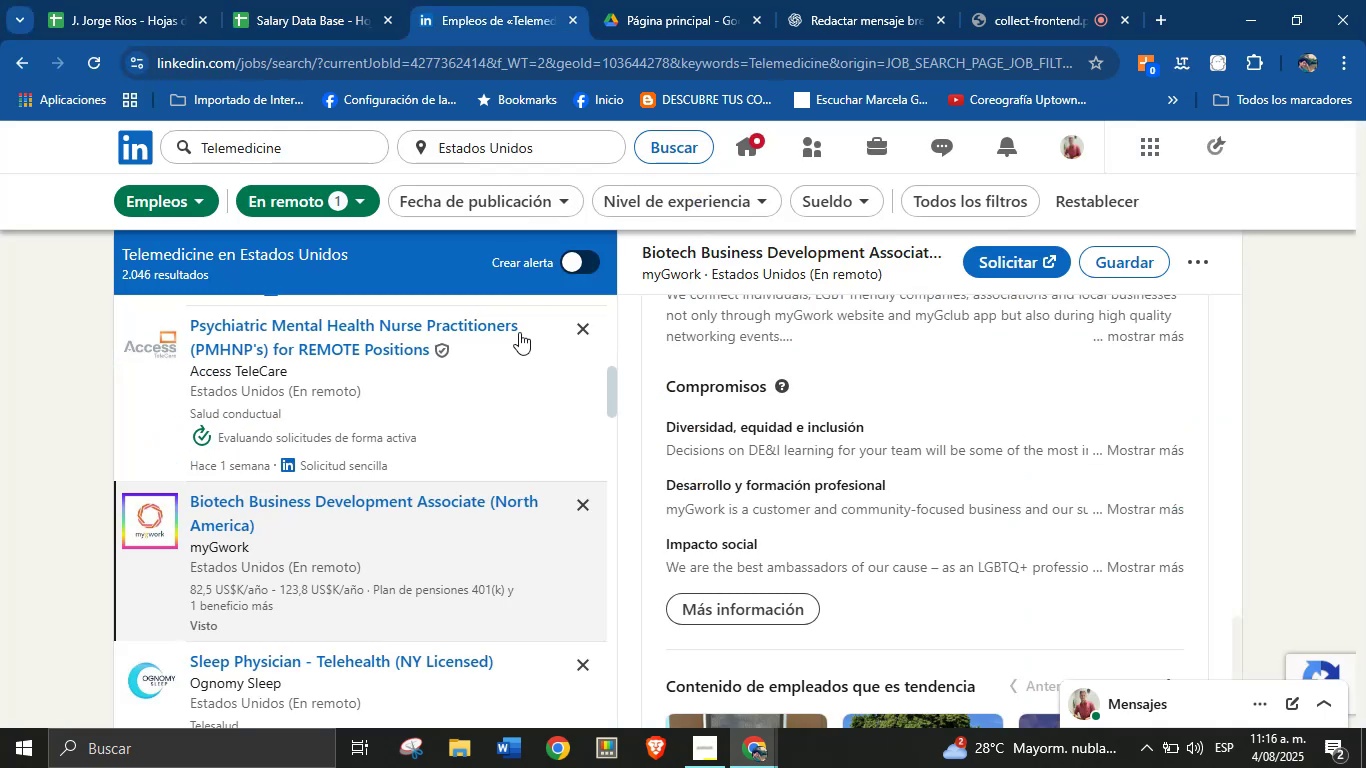 
scroll: coordinate [838, 439], scroll_direction: up, amount: 53.0
 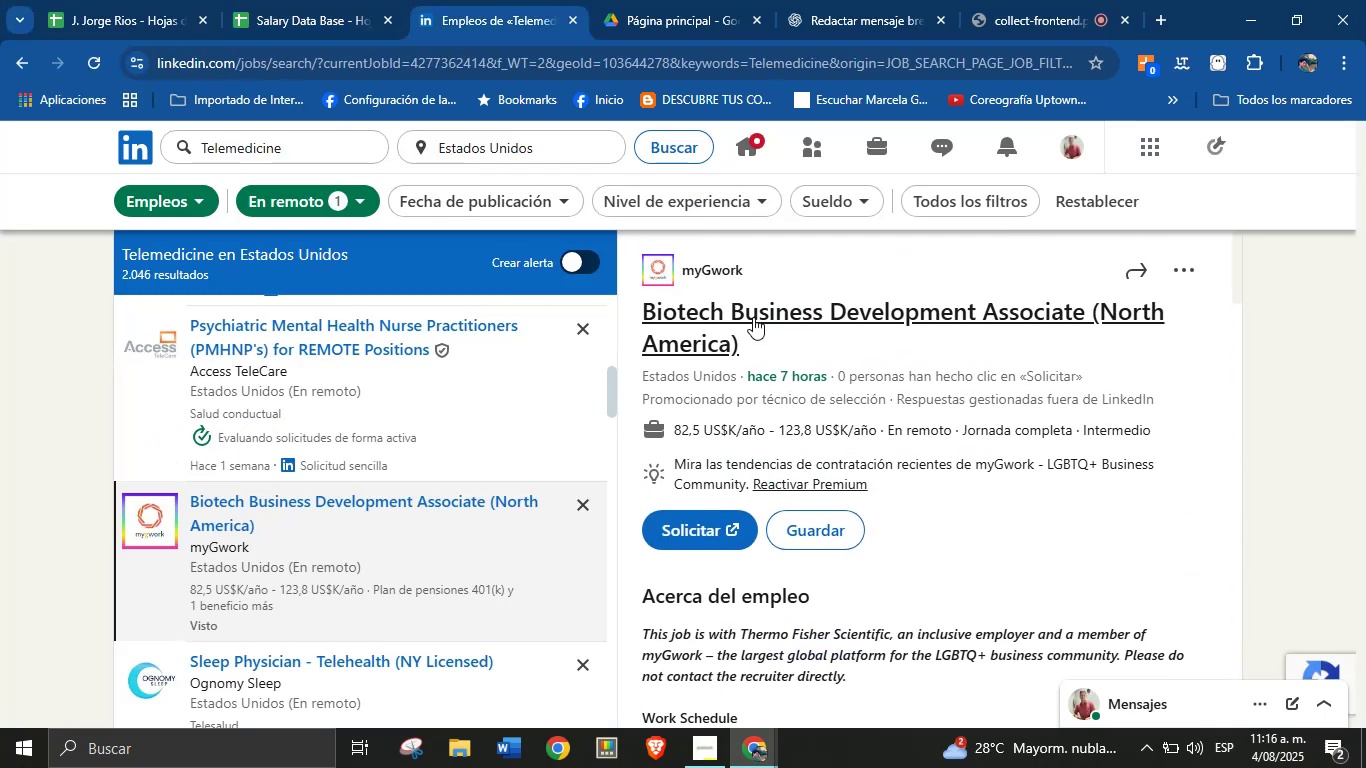 
left_click_drag(start_coordinate=[752, 337], to_coordinate=[643, 316])
 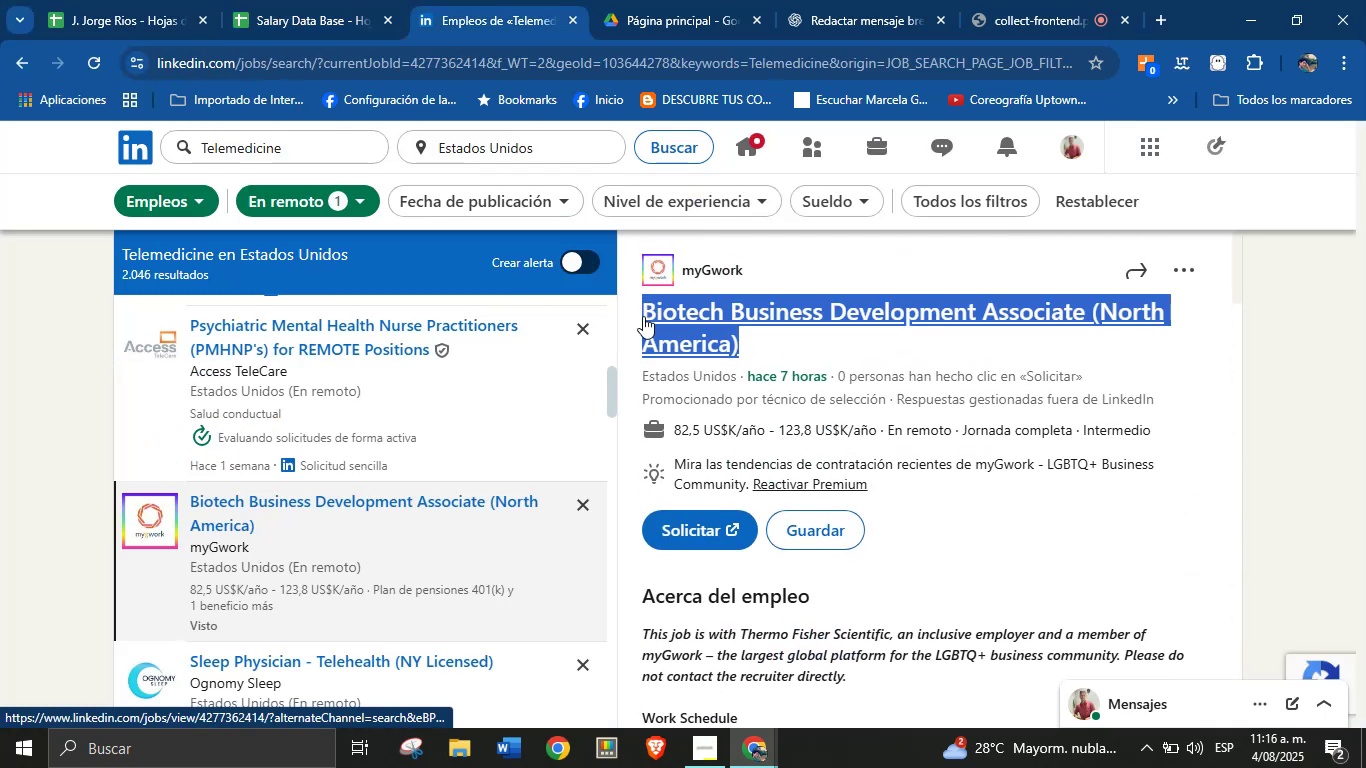 
key(Alt+Control+ControlLeft)
 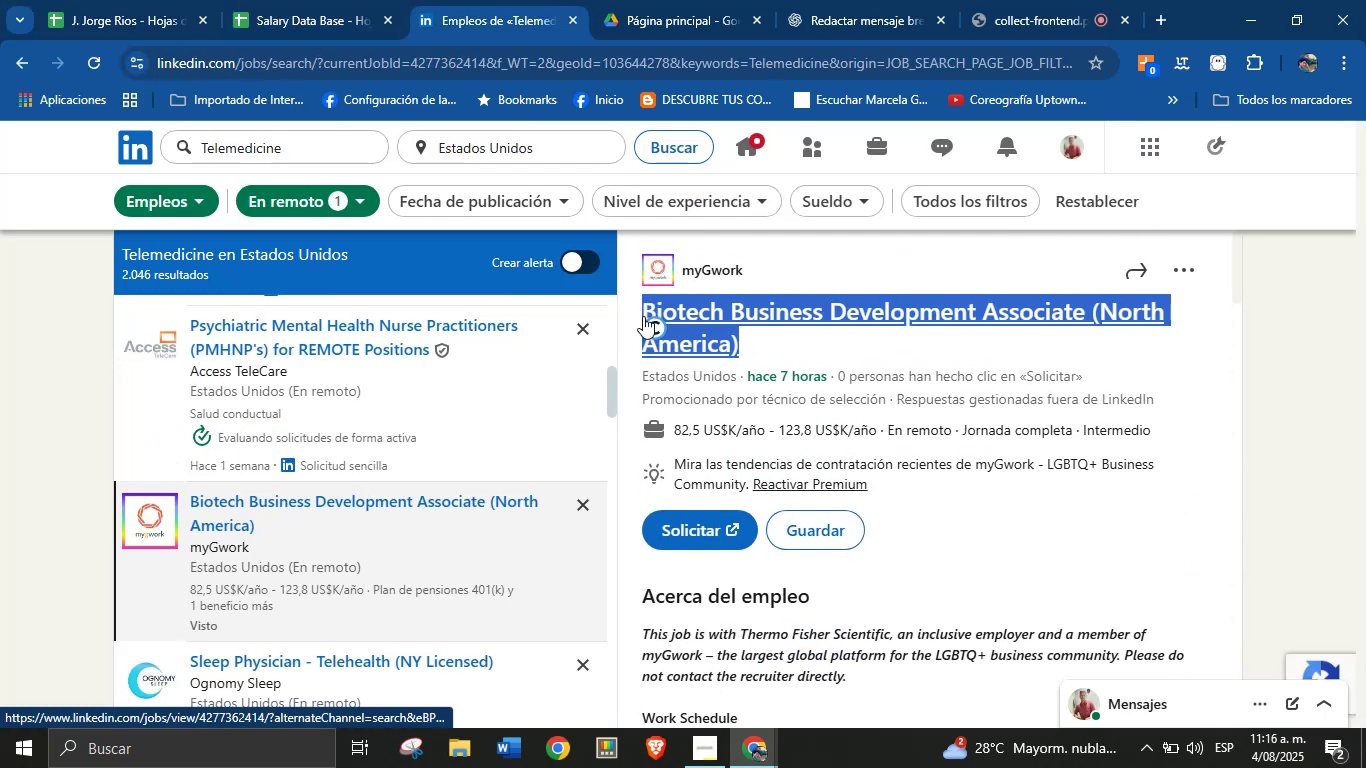 
key(Alt+AltLeft)
 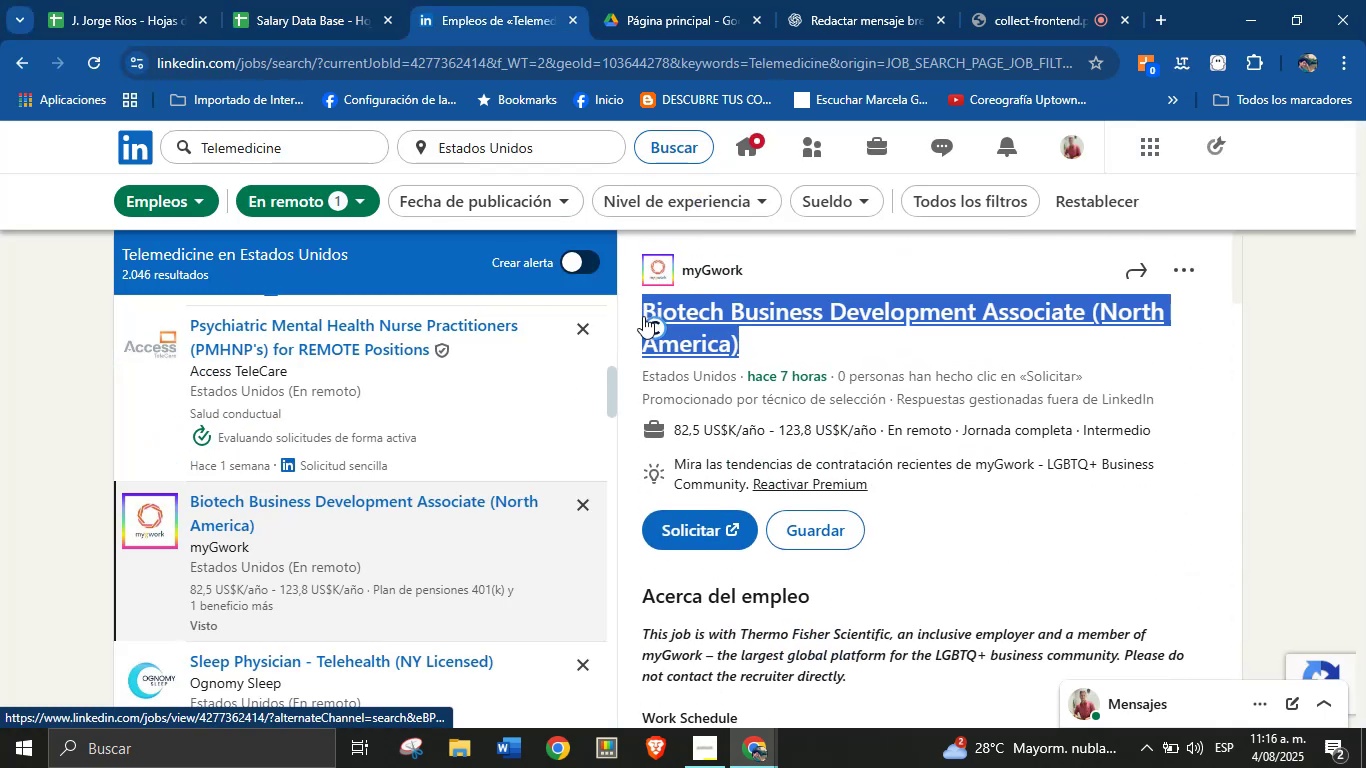 
key(Alt+Control+C)
 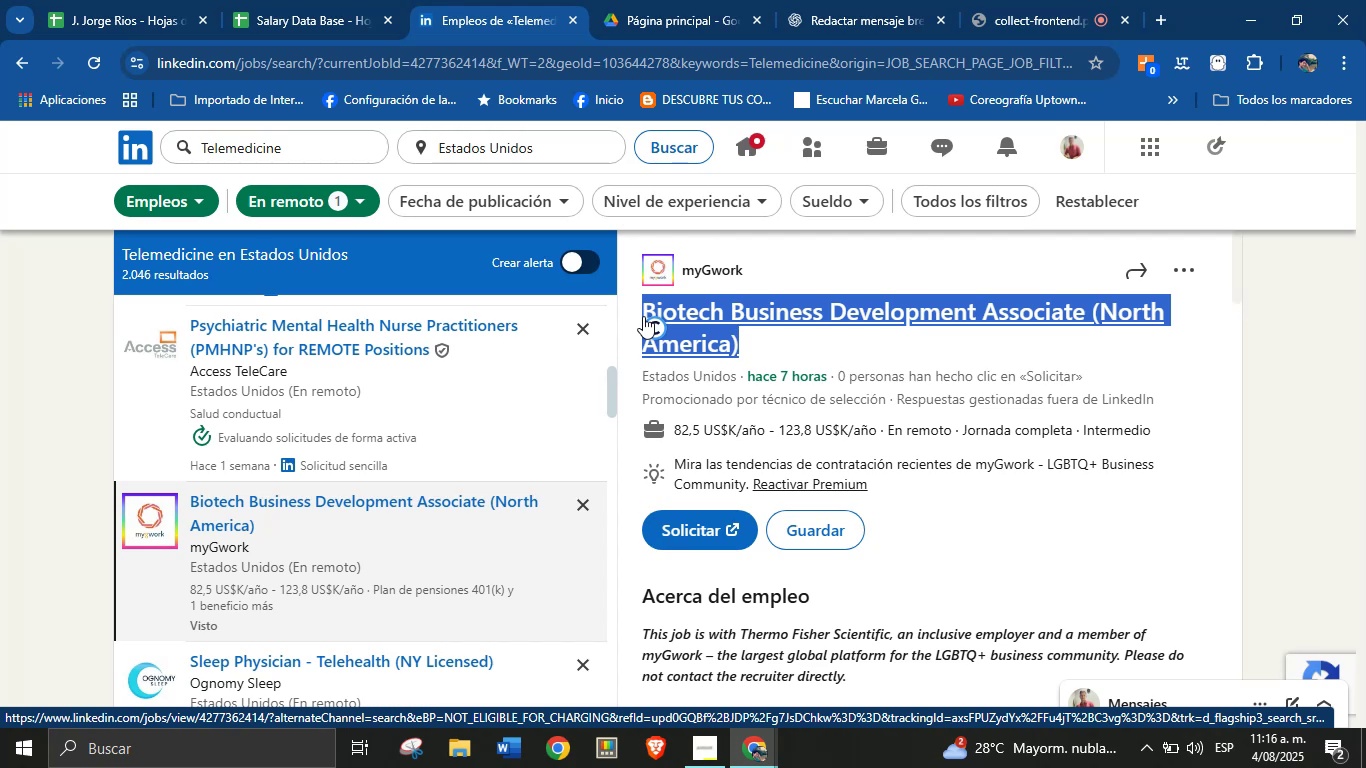 
wait(5.5)
 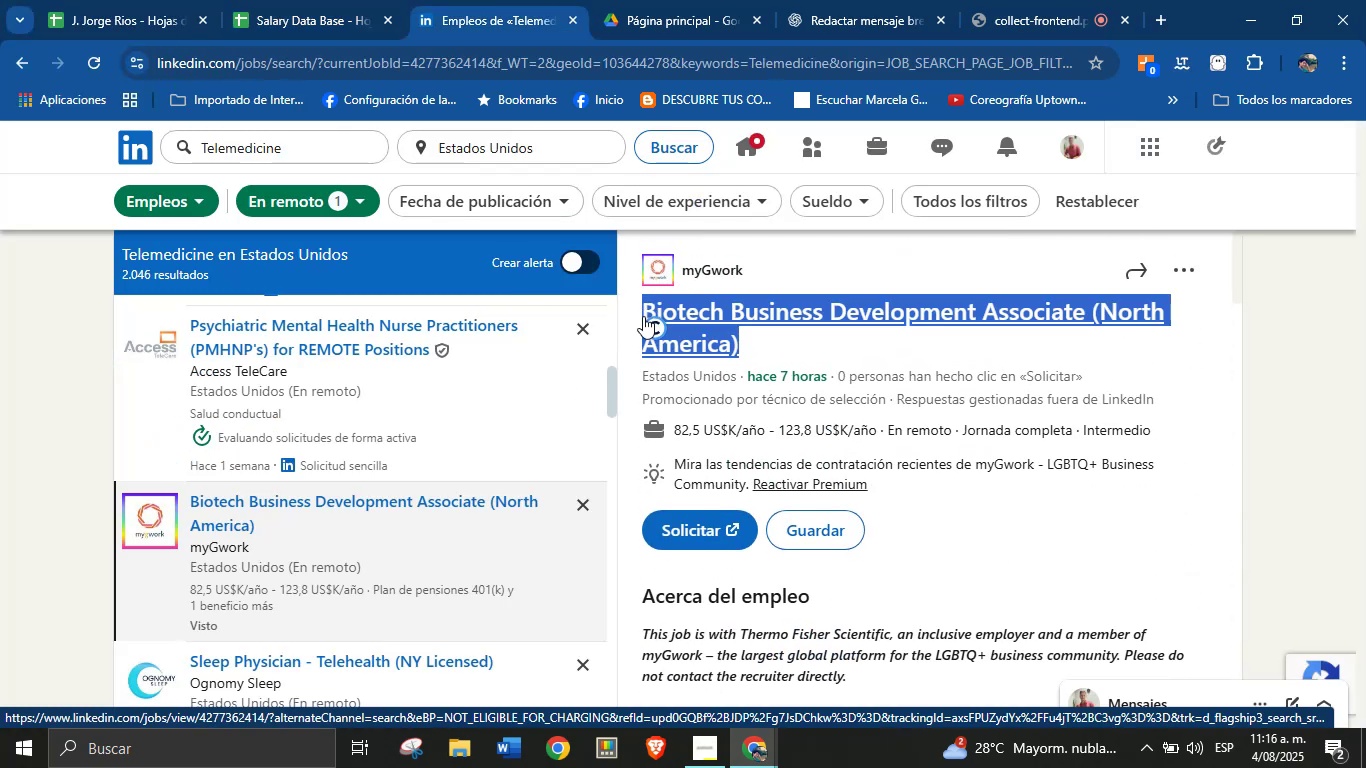 
key(Alt+AltLeft)
 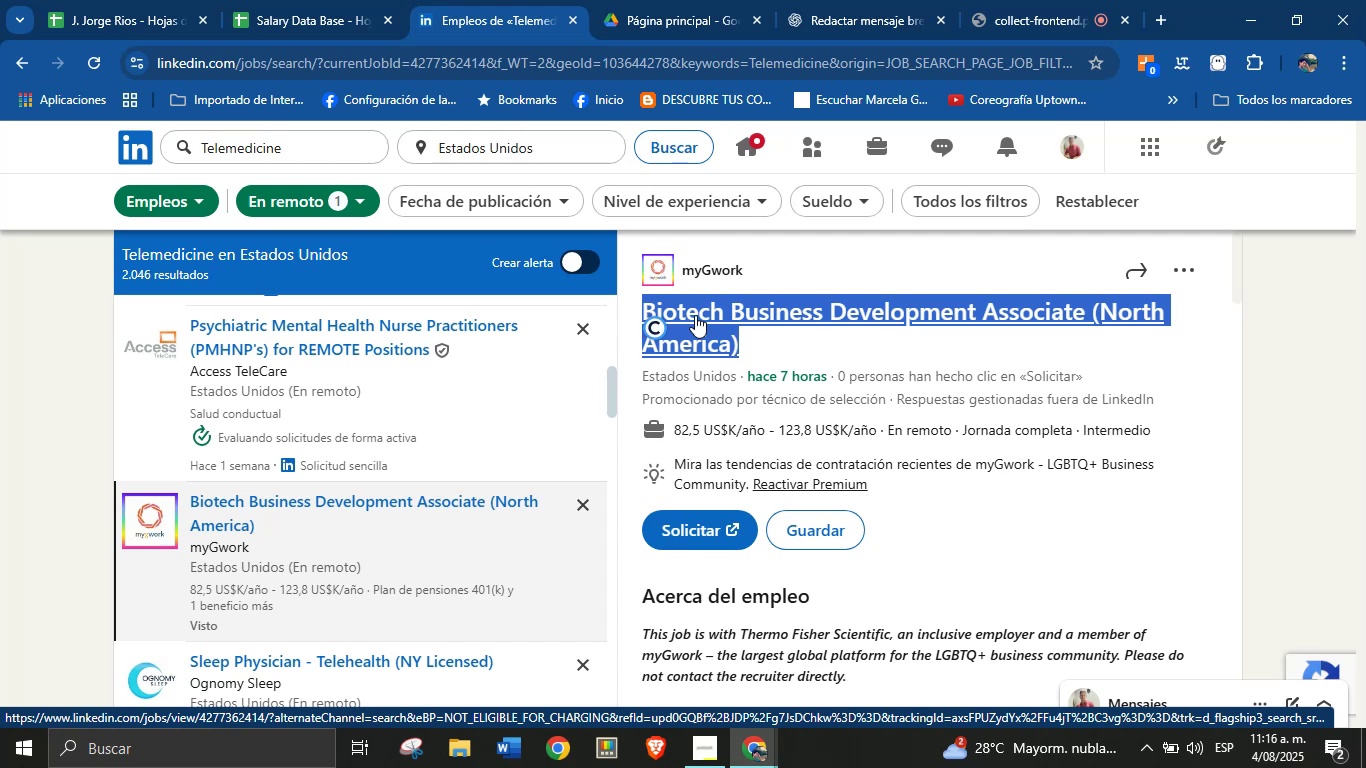 
key(Alt+Control+ControlLeft)
 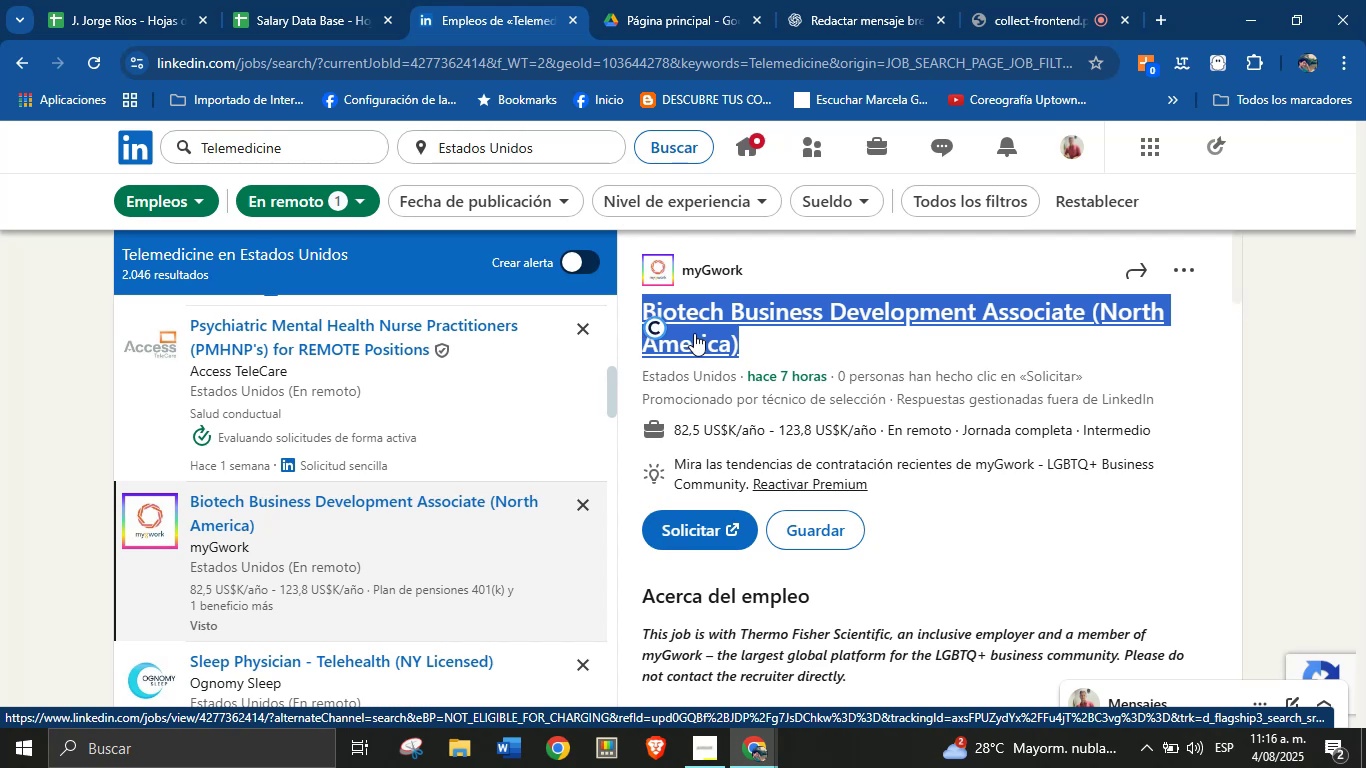 
key(Alt+Control+C)
 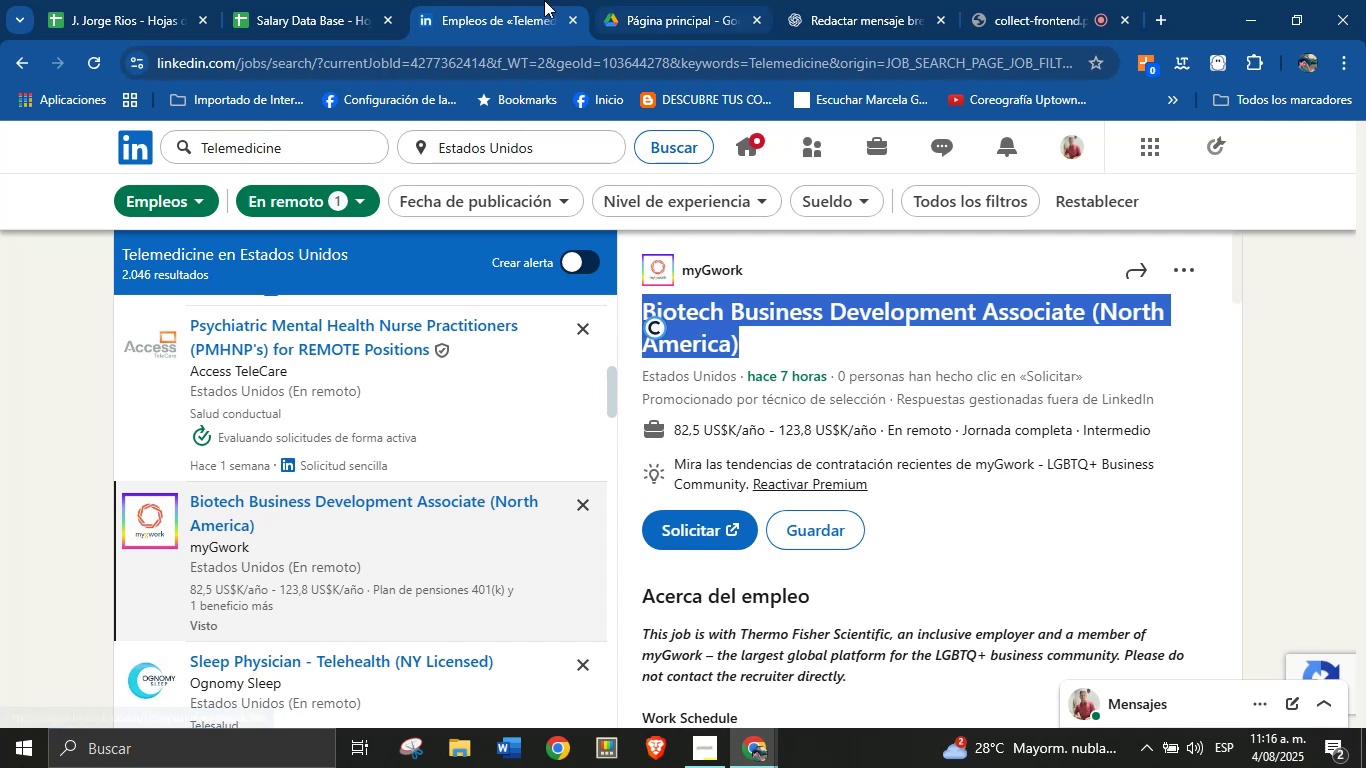 
left_click([320, 0])
 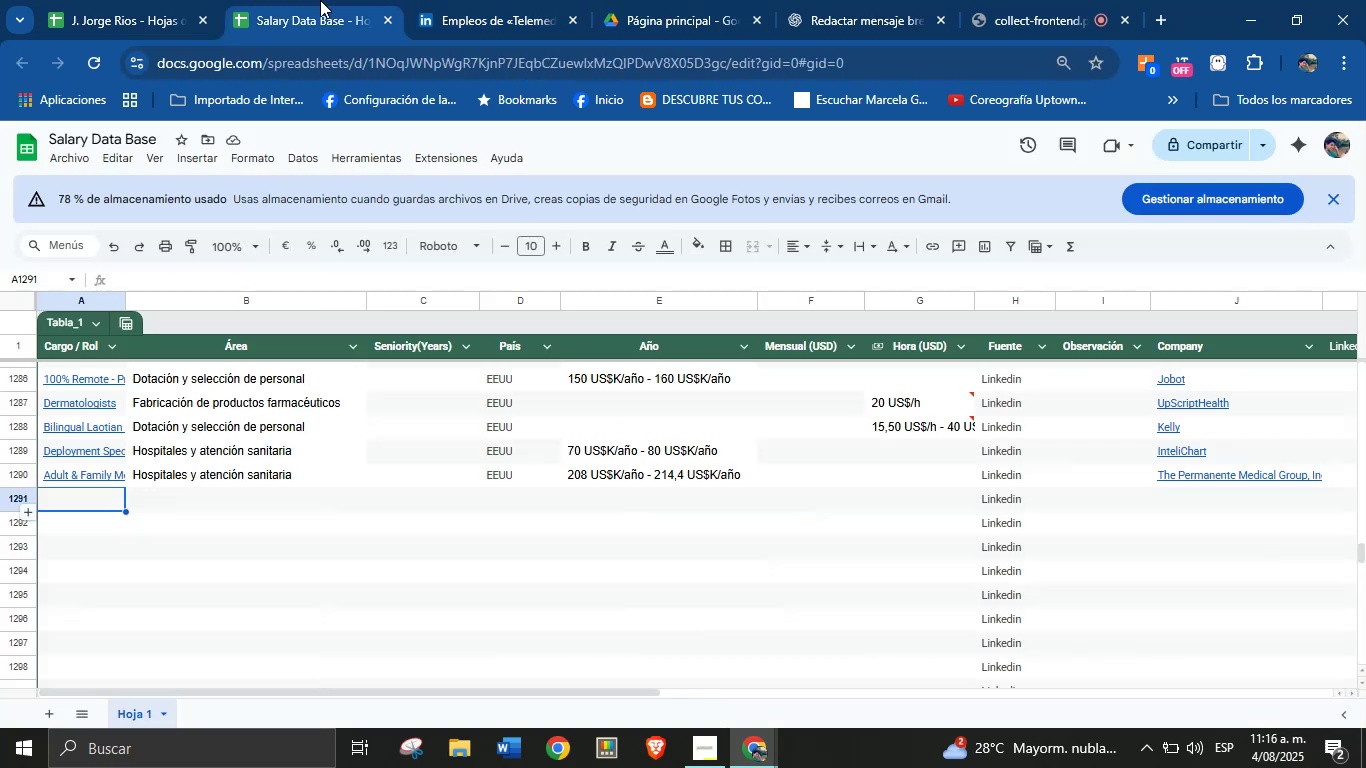 
key(Meta+MetaLeft)
 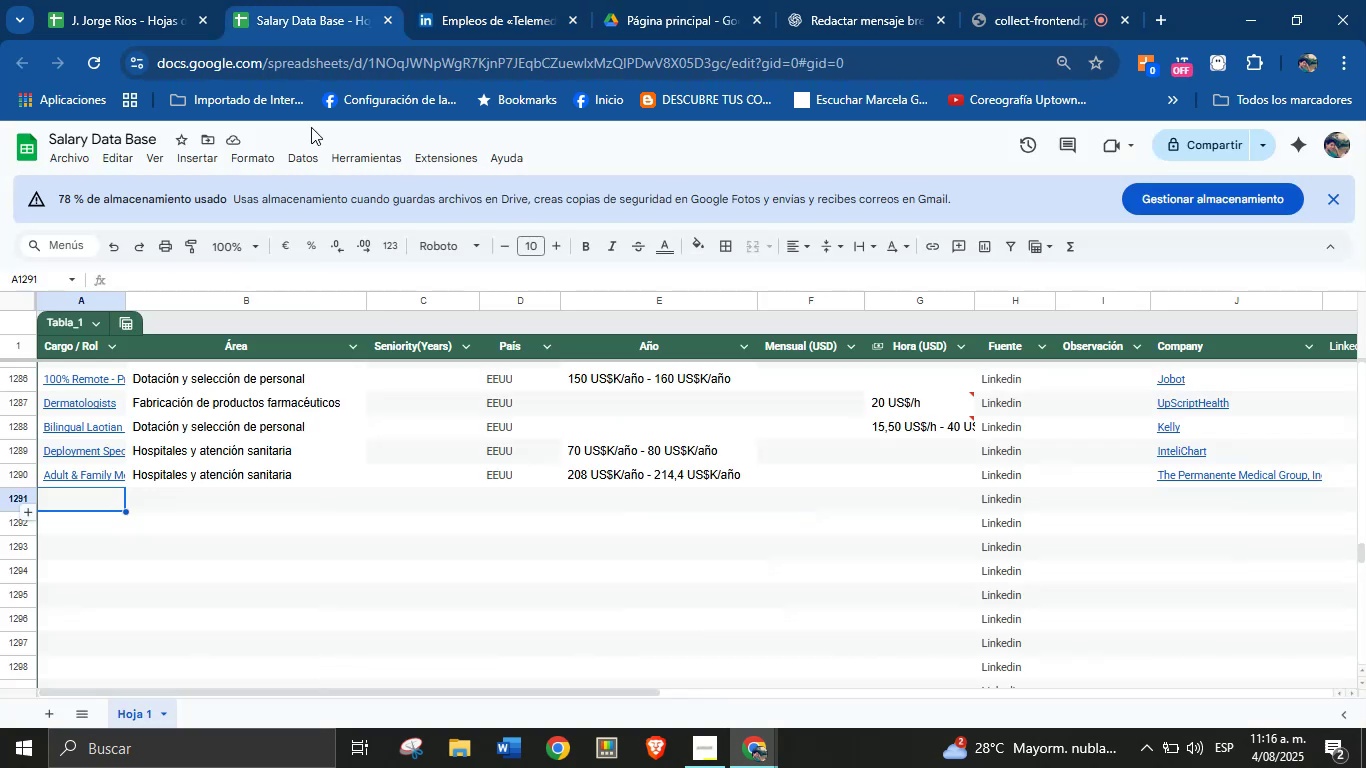 
key(Meta+MetaLeft)
 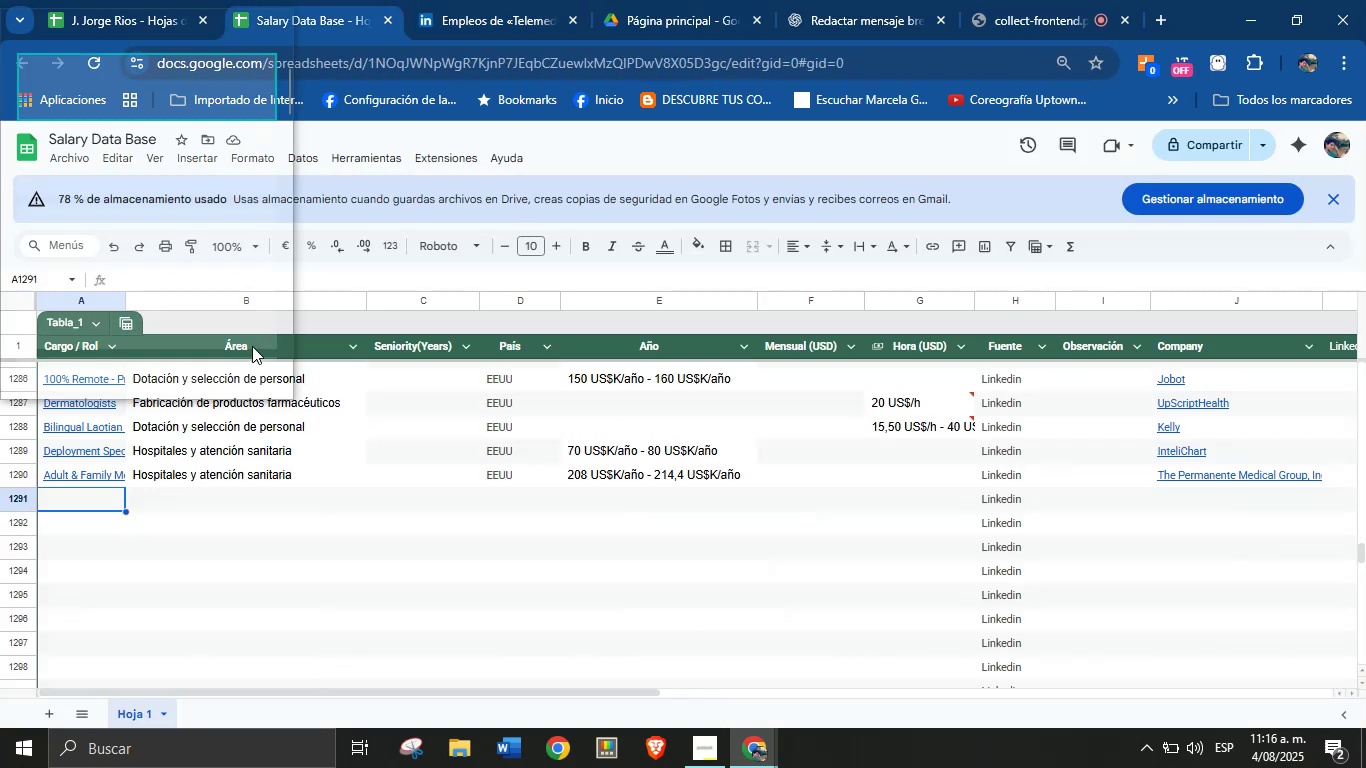 
key(Meta+V)
 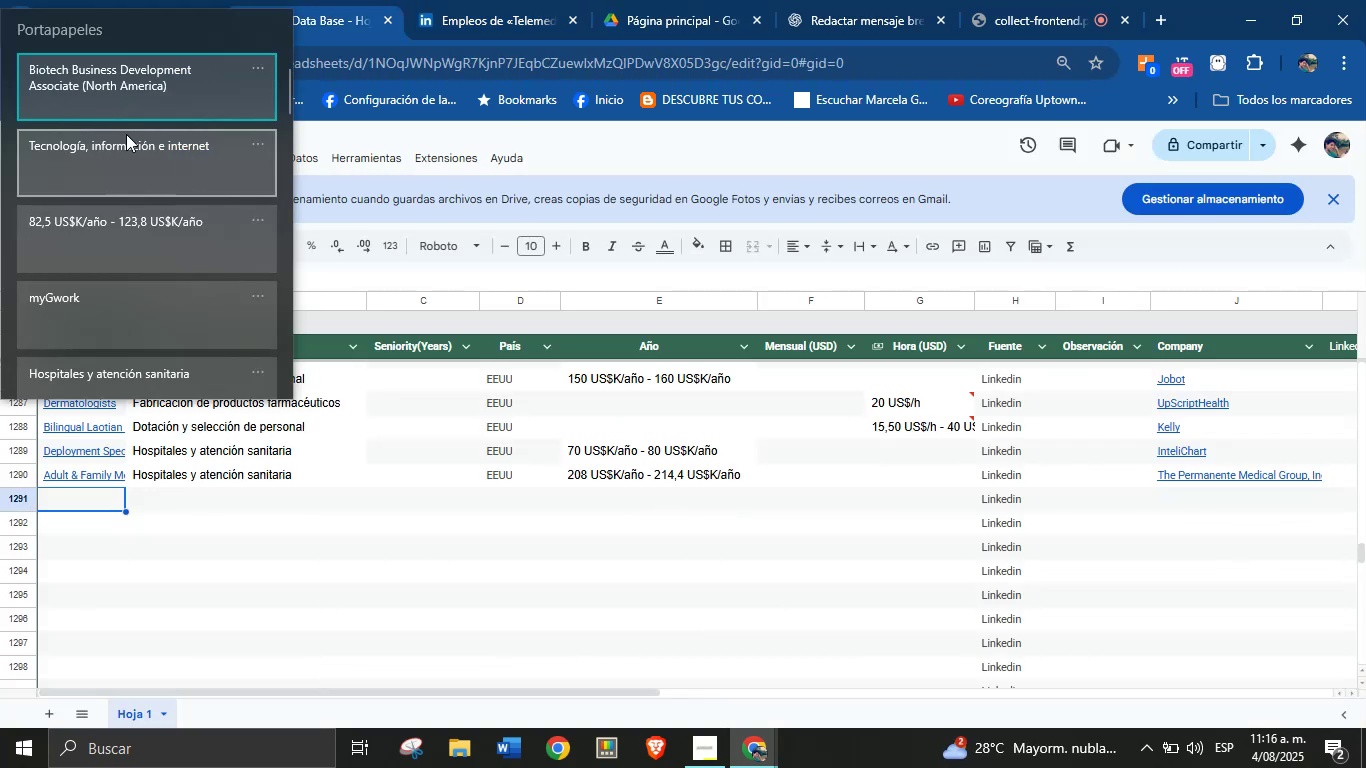 
left_click([150, 85])
 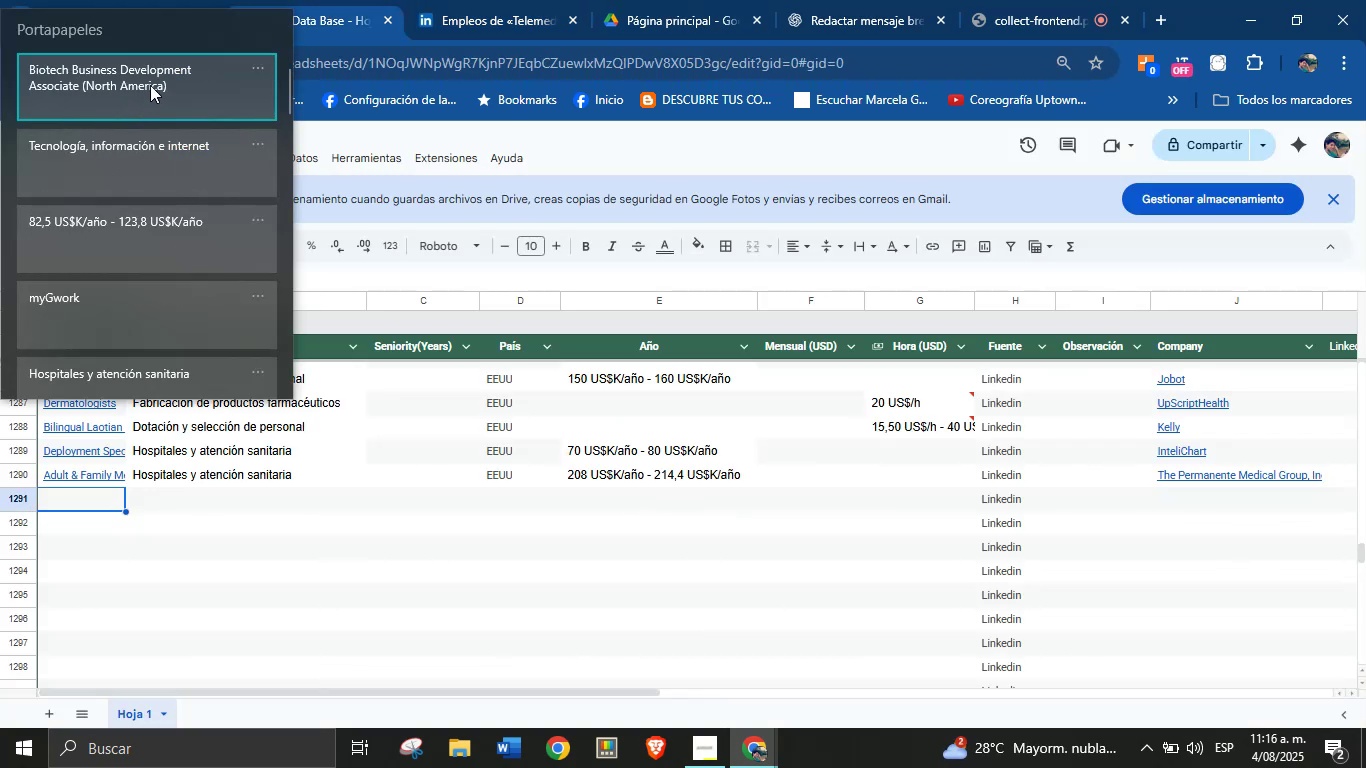 
key(Control+ControlLeft)
 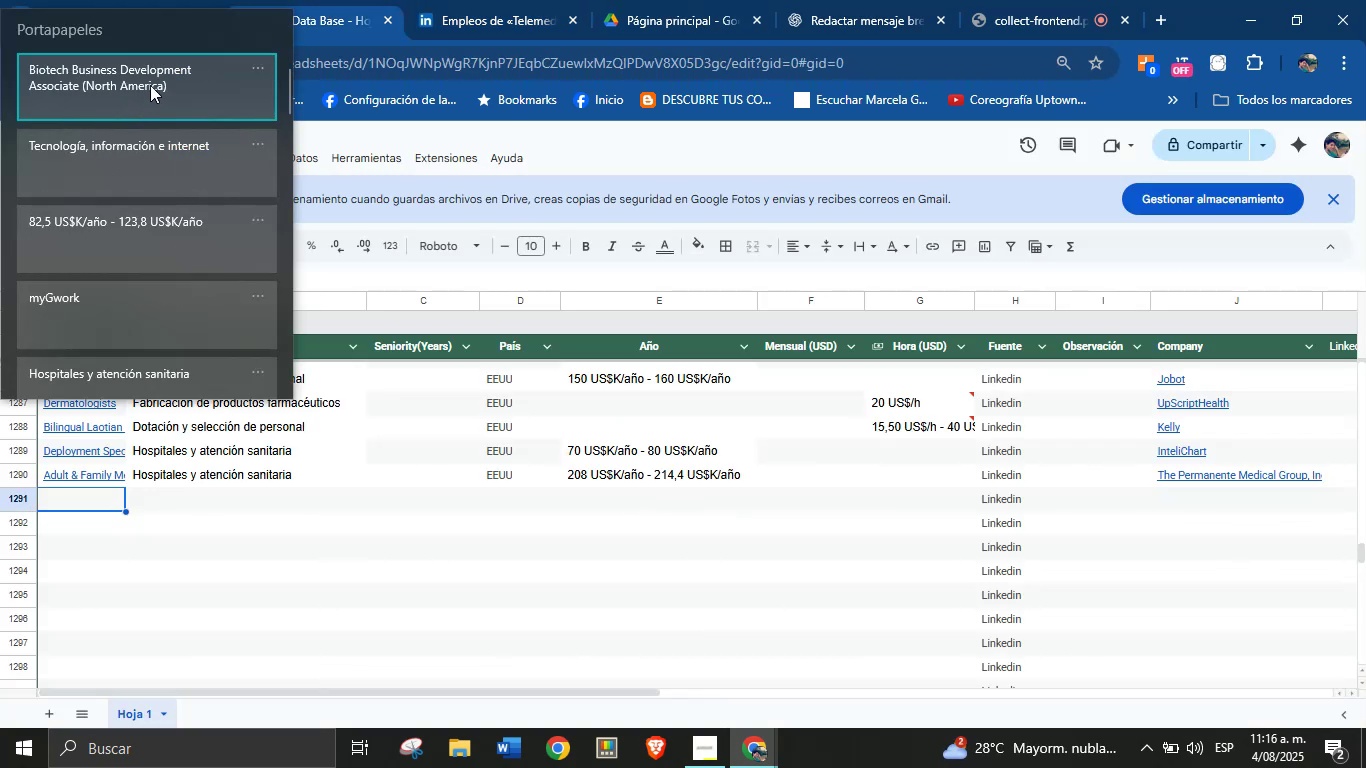 
key(Control+V)
 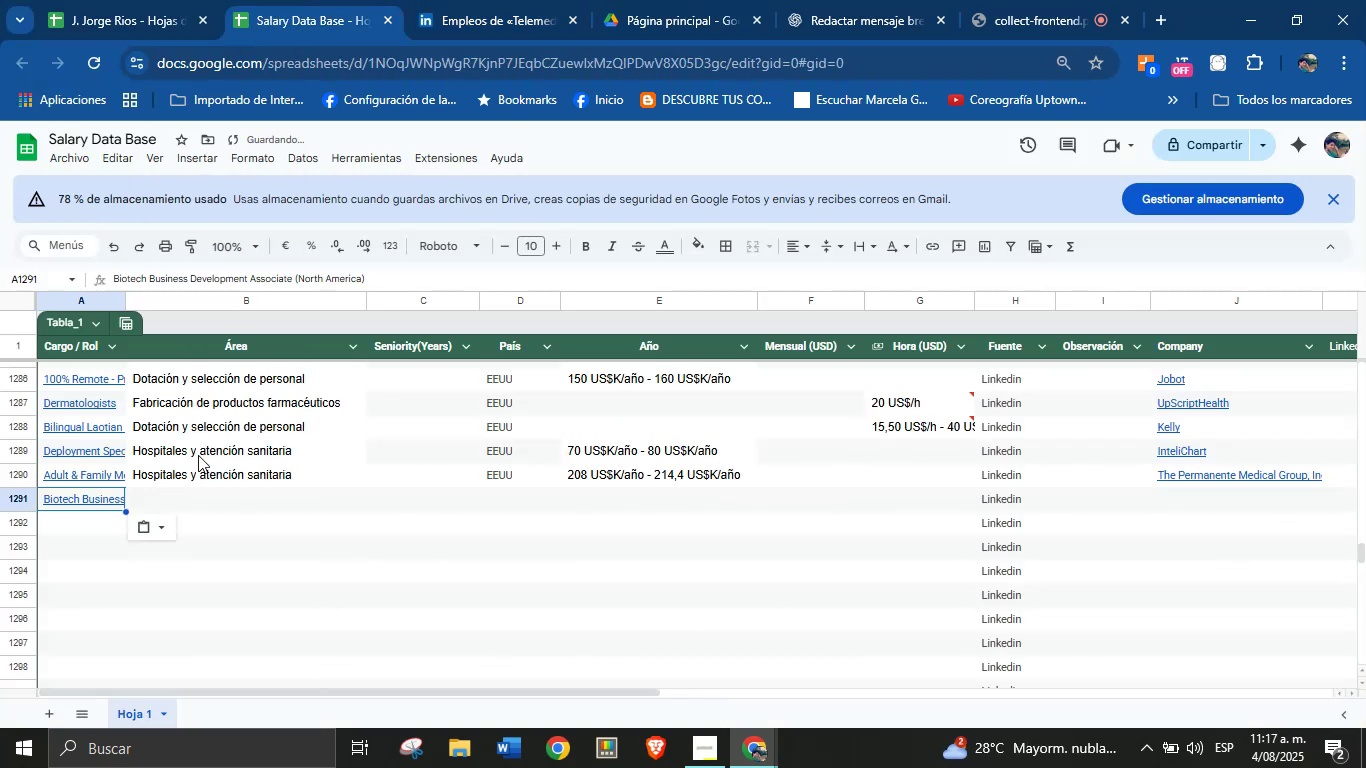 
left_click([206, 493])
 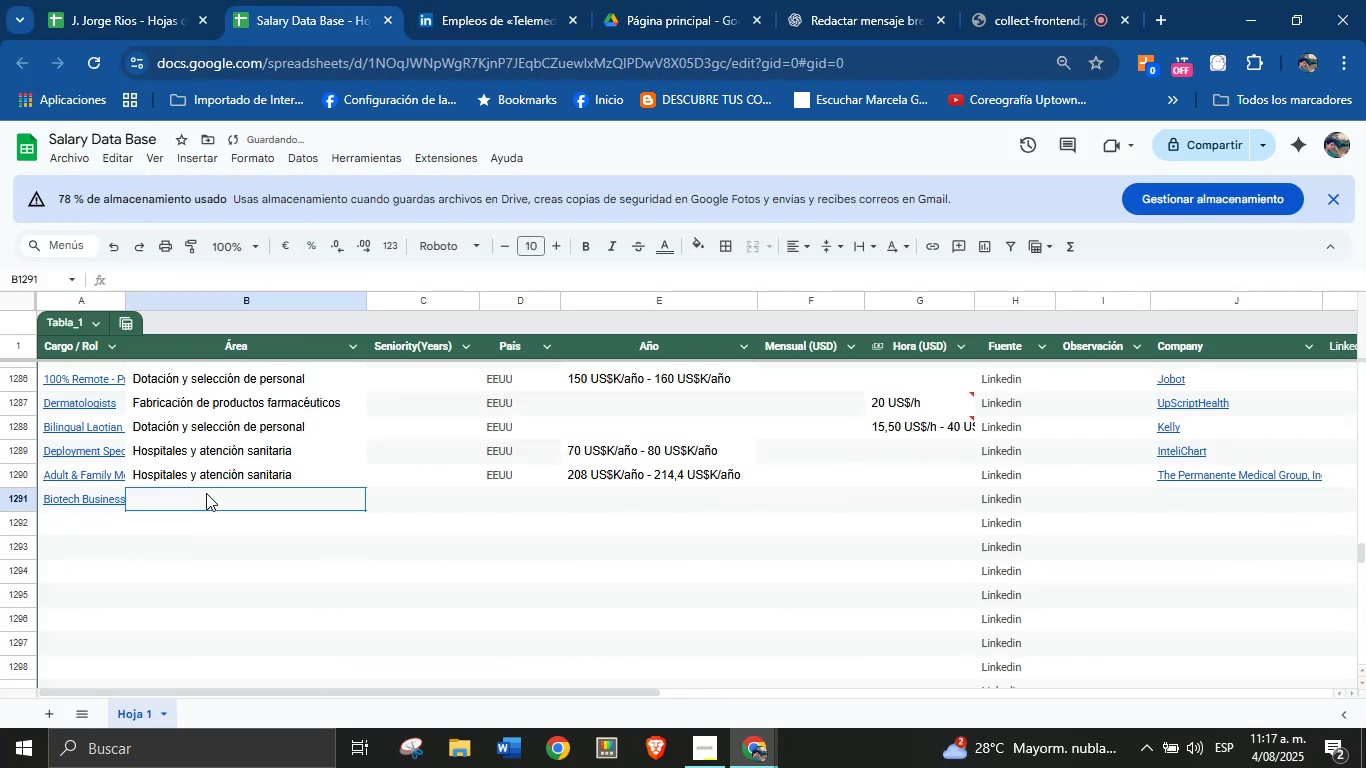 
key(Meta+MetaLeft)
 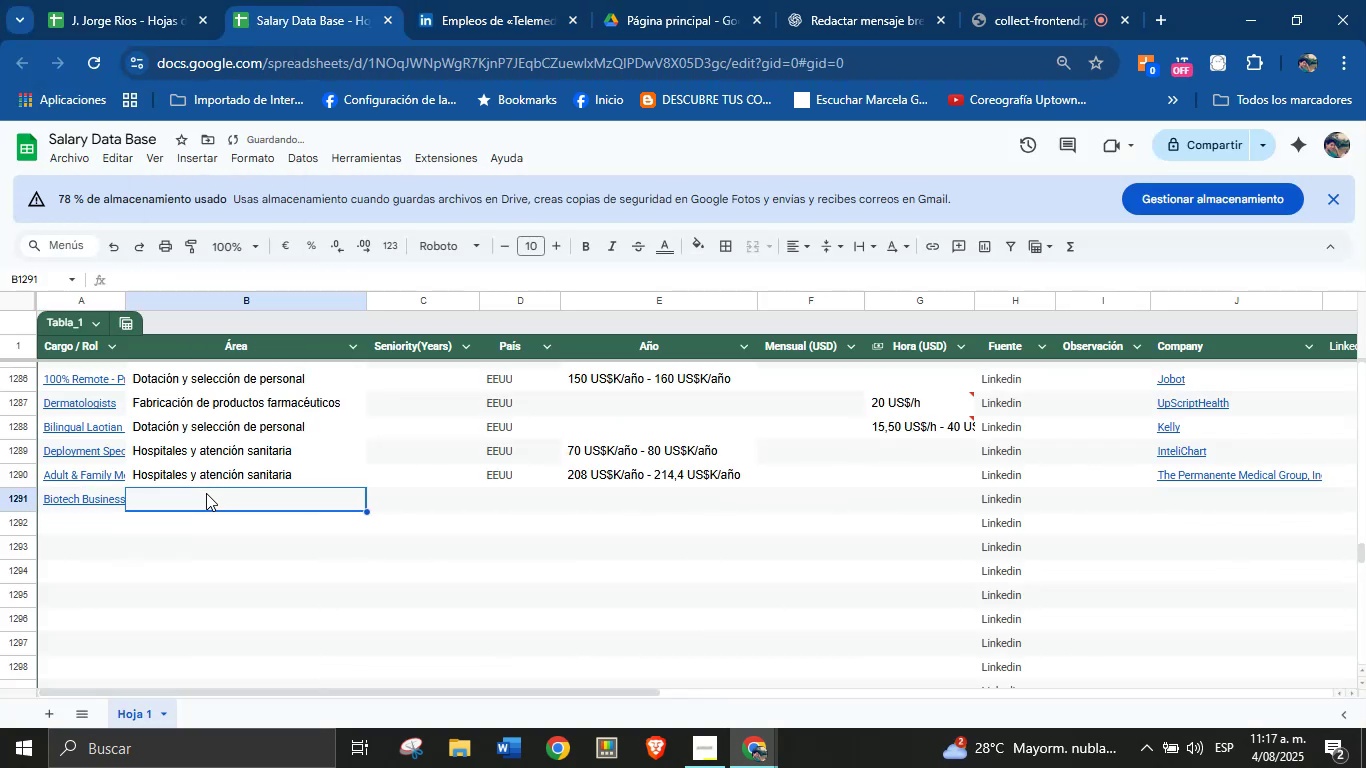 
key(Meta+MetaLeft)
 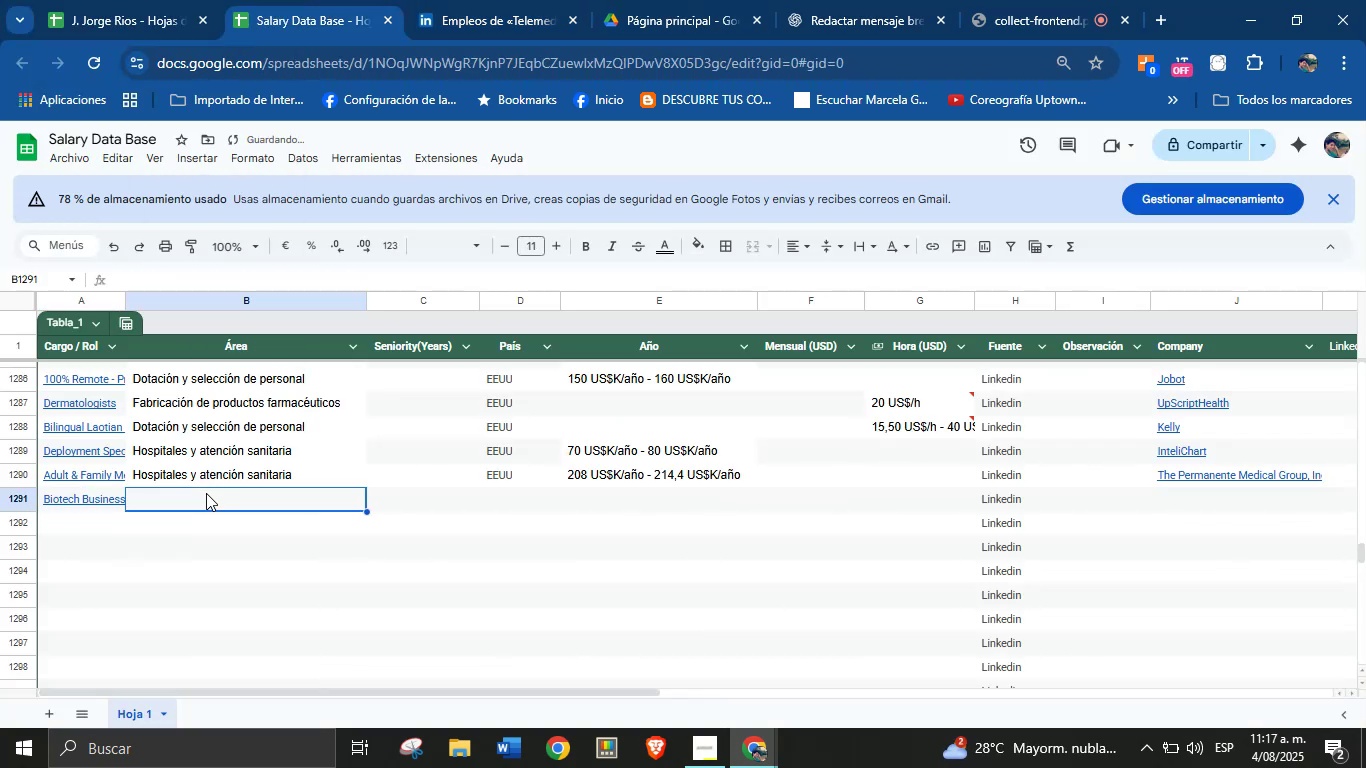 
key(Meta+V)
 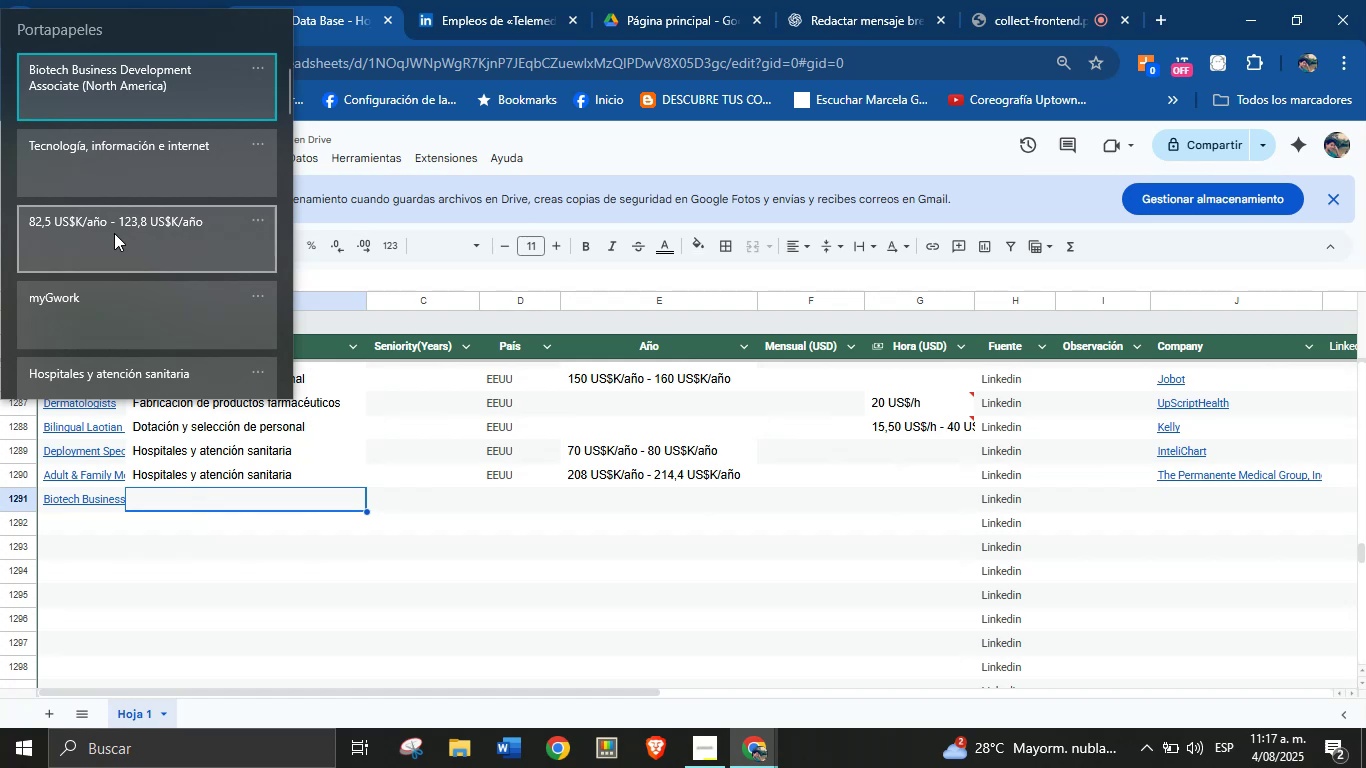 
left_click([158, 153])
 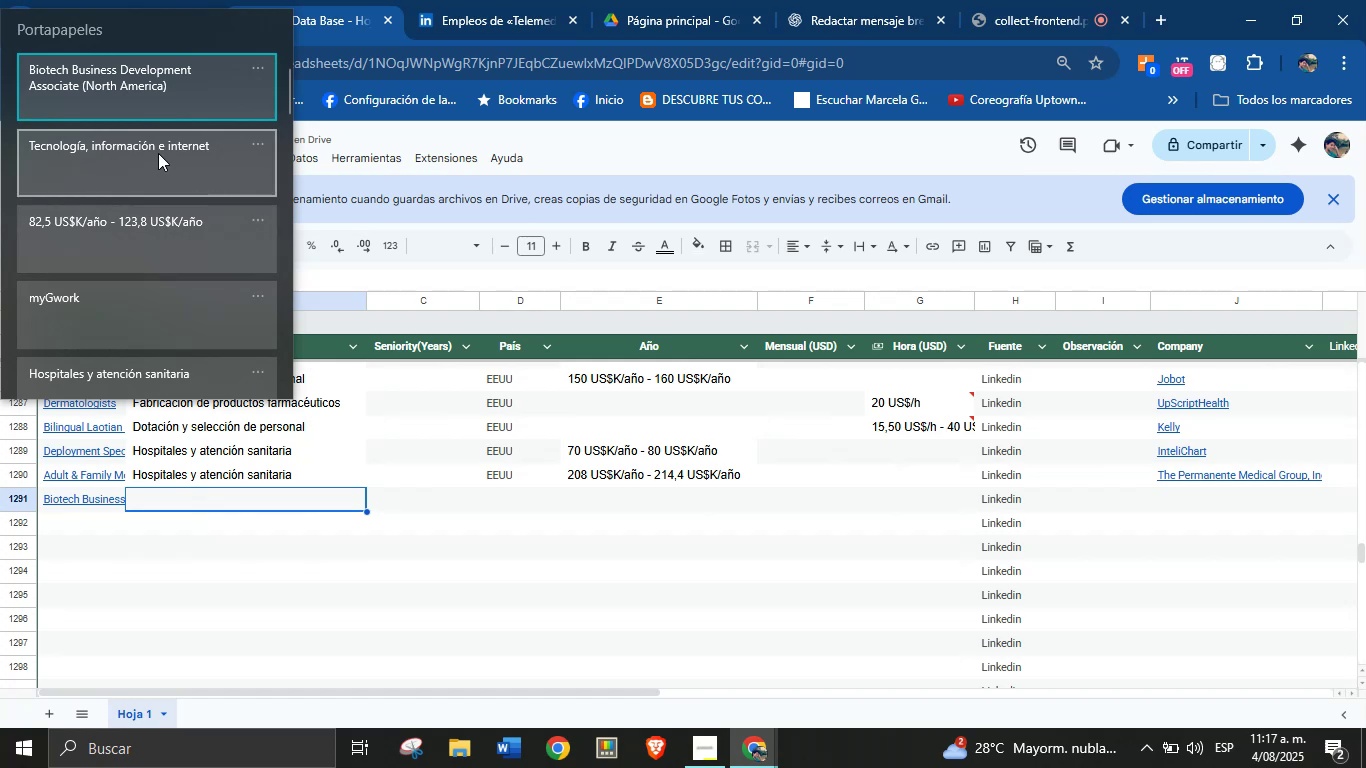 
key(Control+ControlLeft)
 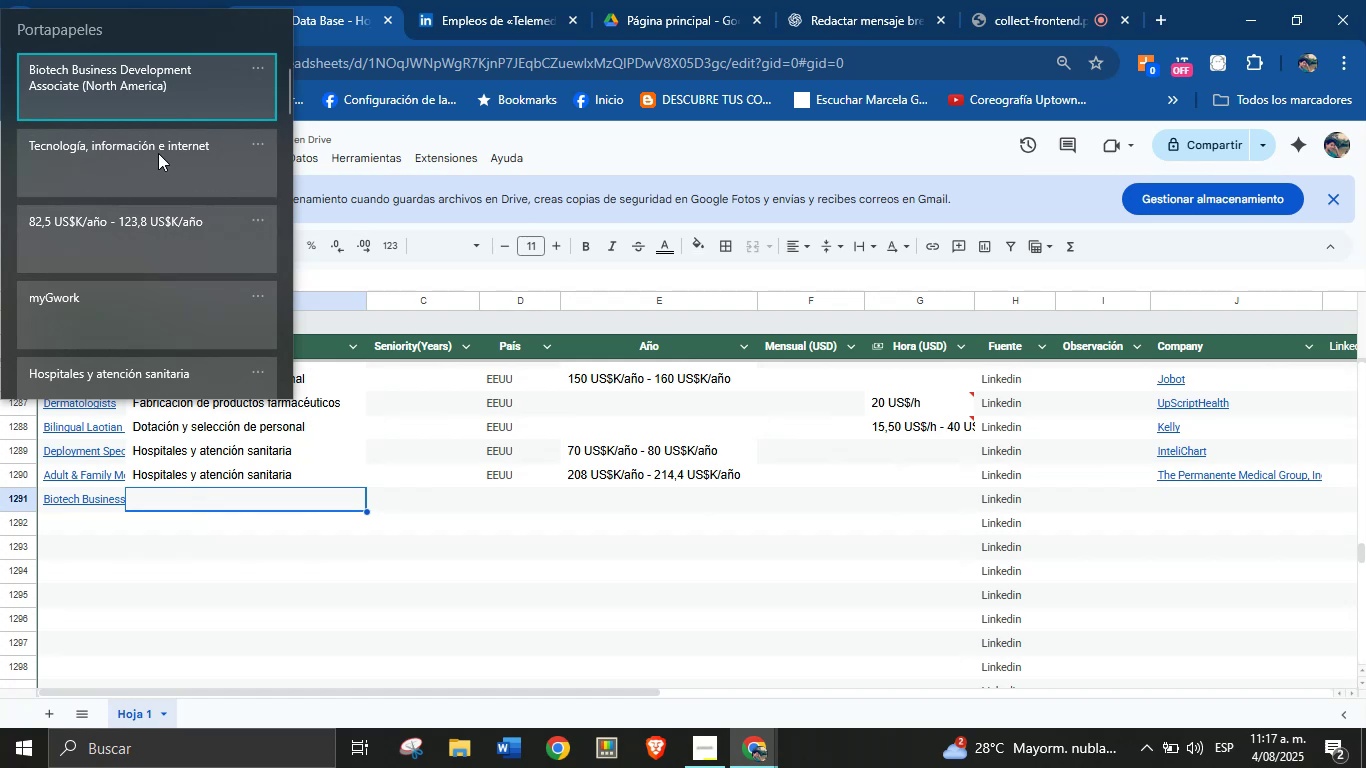 
key(Control+V)
 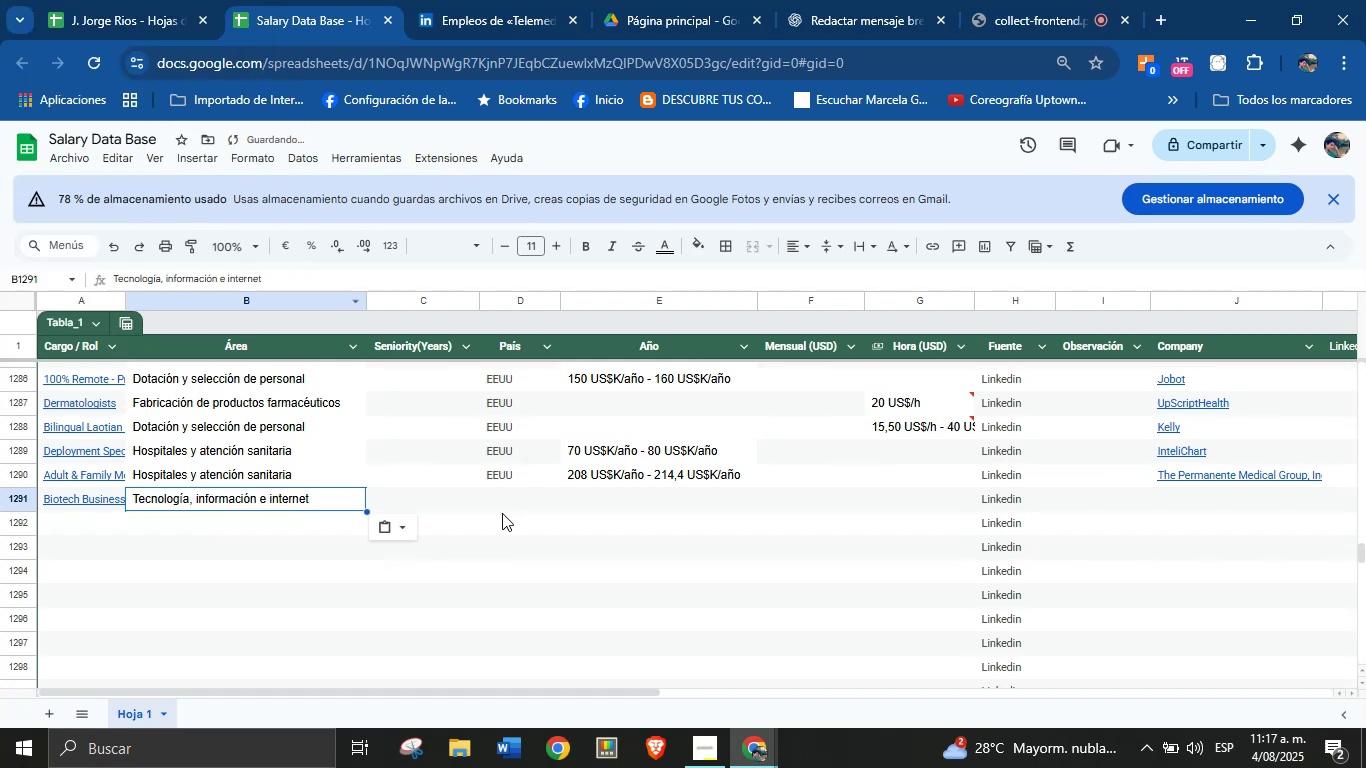 
left_click([516, 475])
 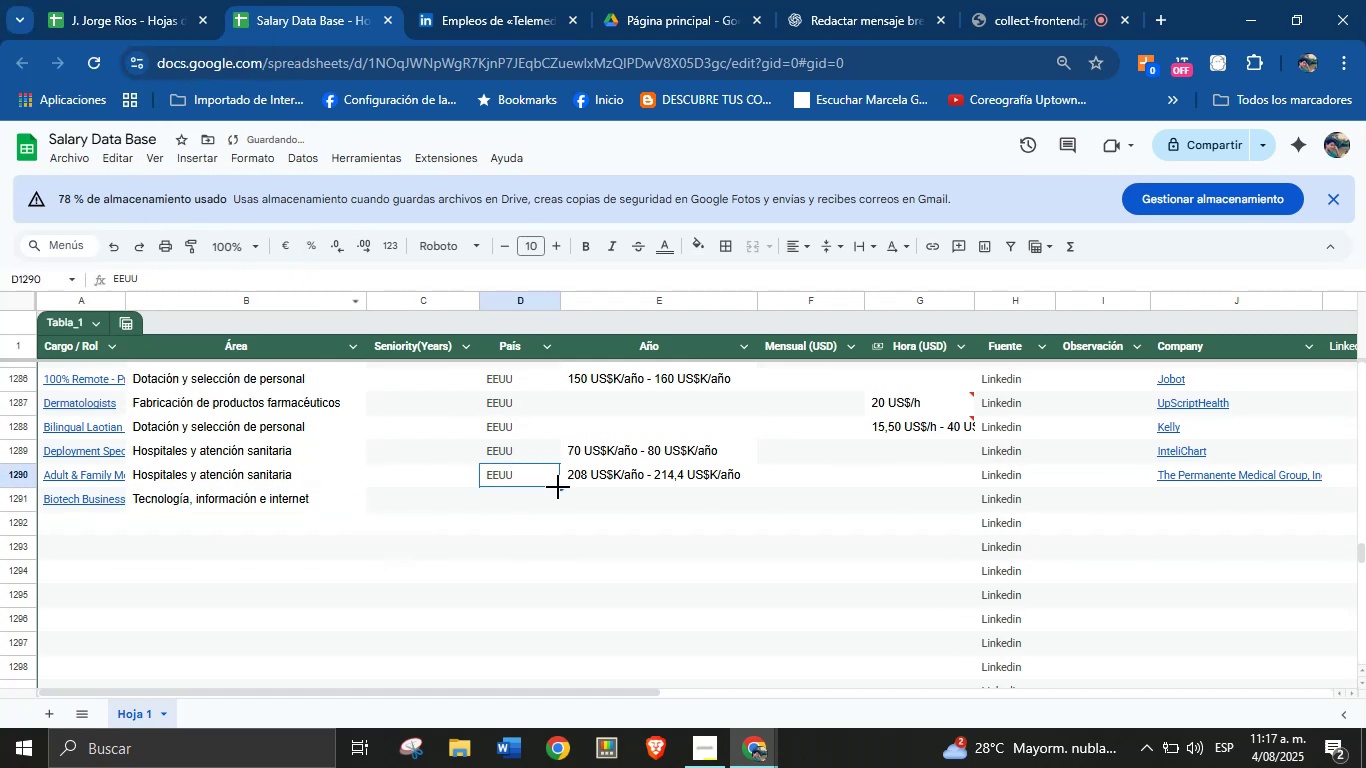 
left_click_drag(start_coordinate=[558, 487], to_coordinate=[537, 709])
 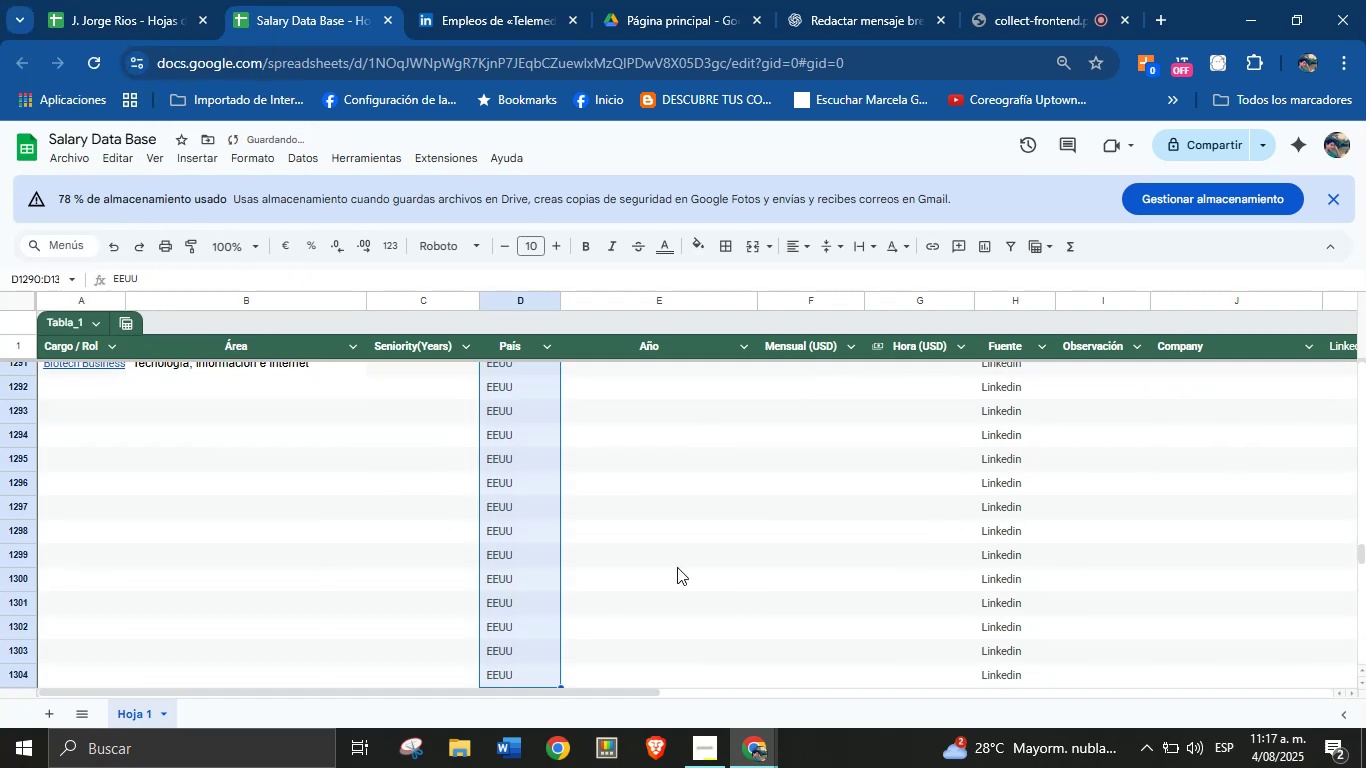 
scroll: coordinate [684, 532], scroll_direction: up, amount: 2.0
 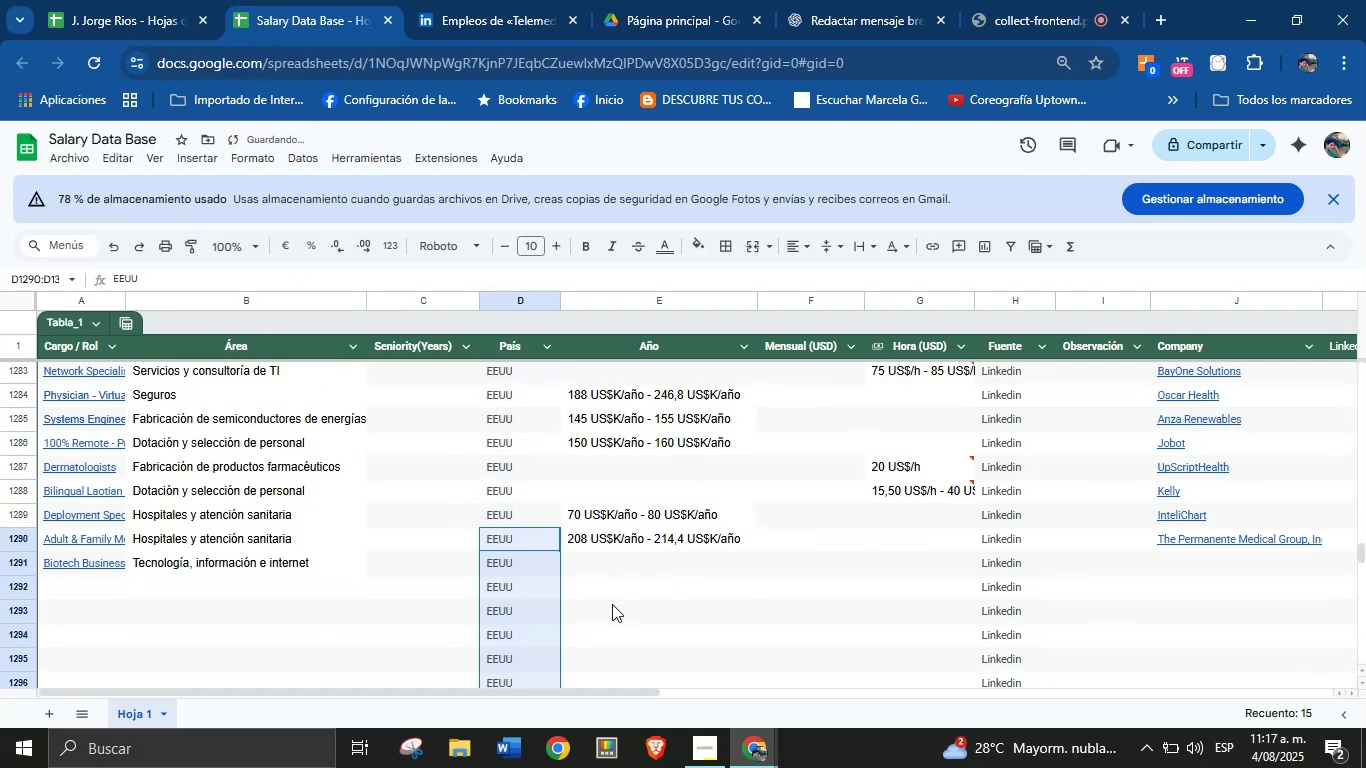 
left_click([602, 560])
 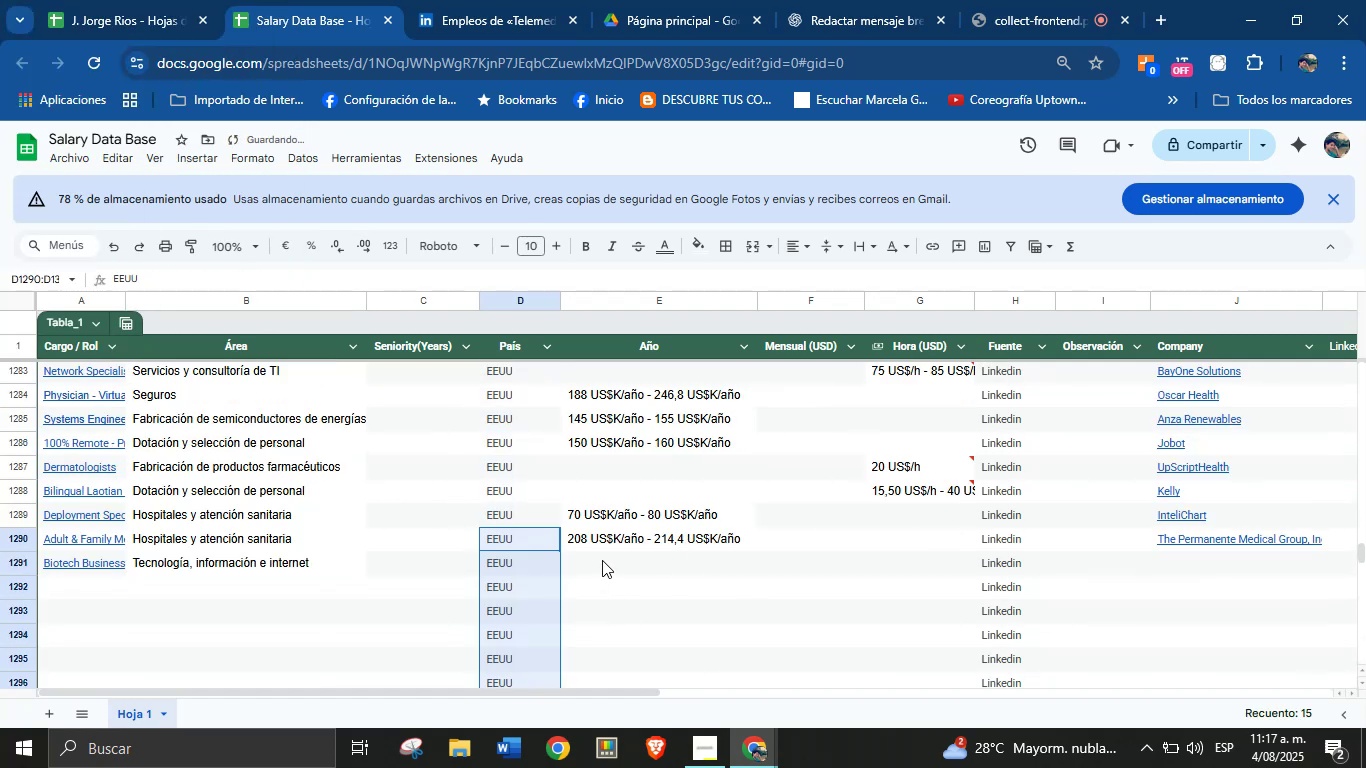 
key(Meta+MetaLeft)
 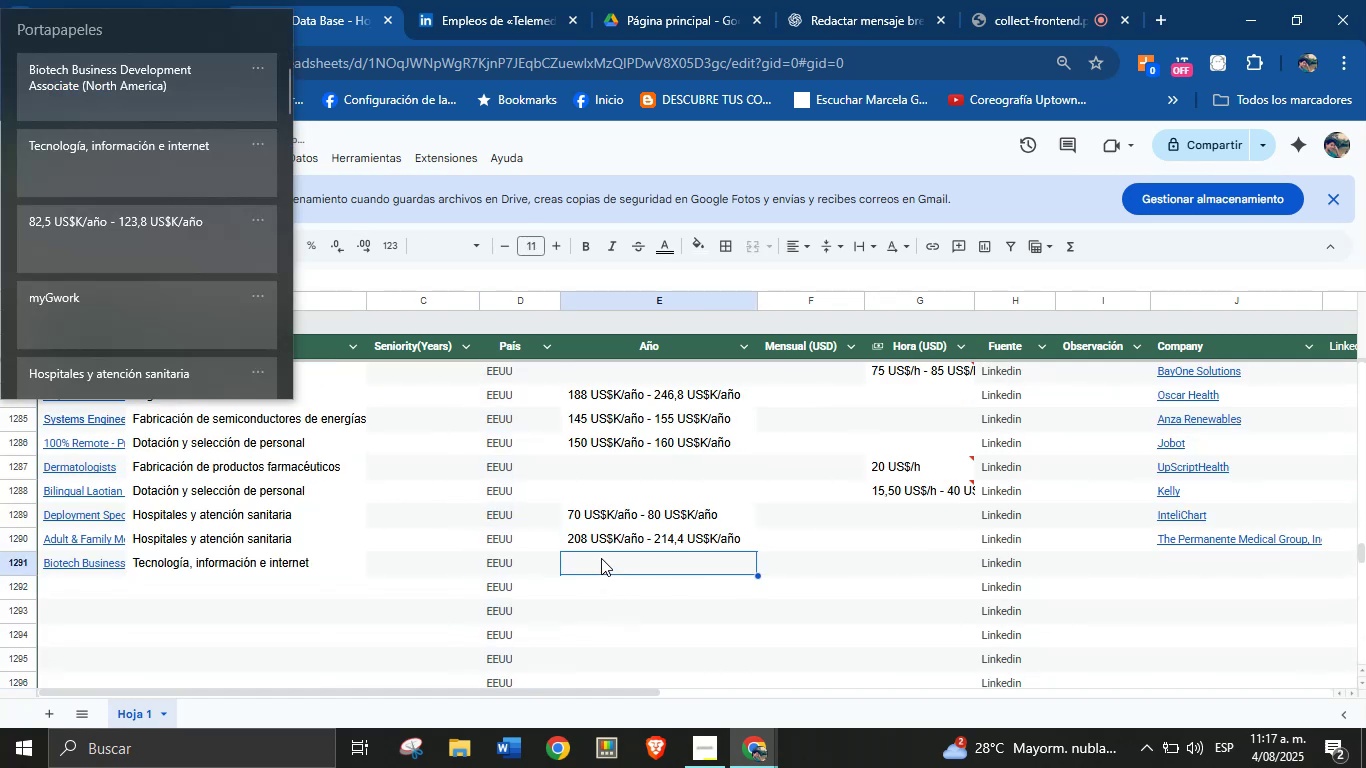 
key(Meta+MetaLeft)
 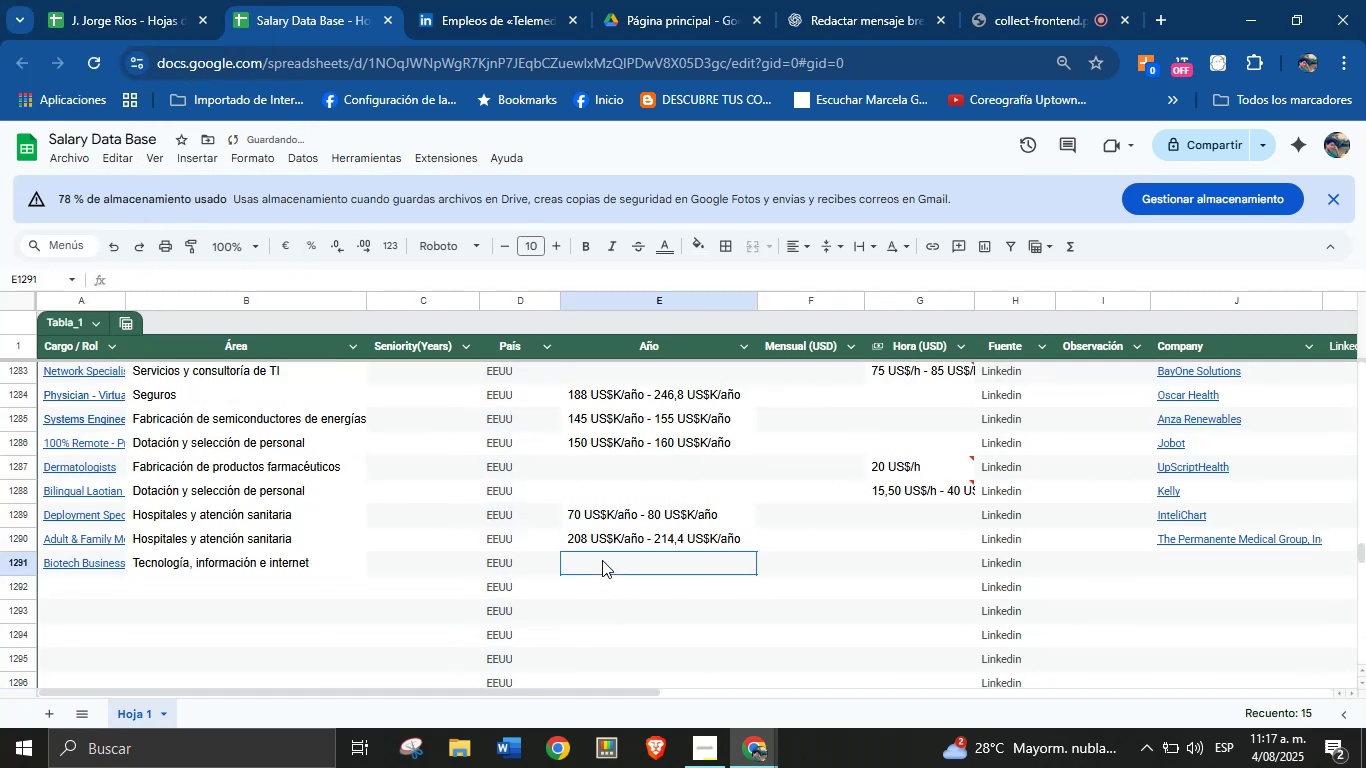 
key(Meta+V)
 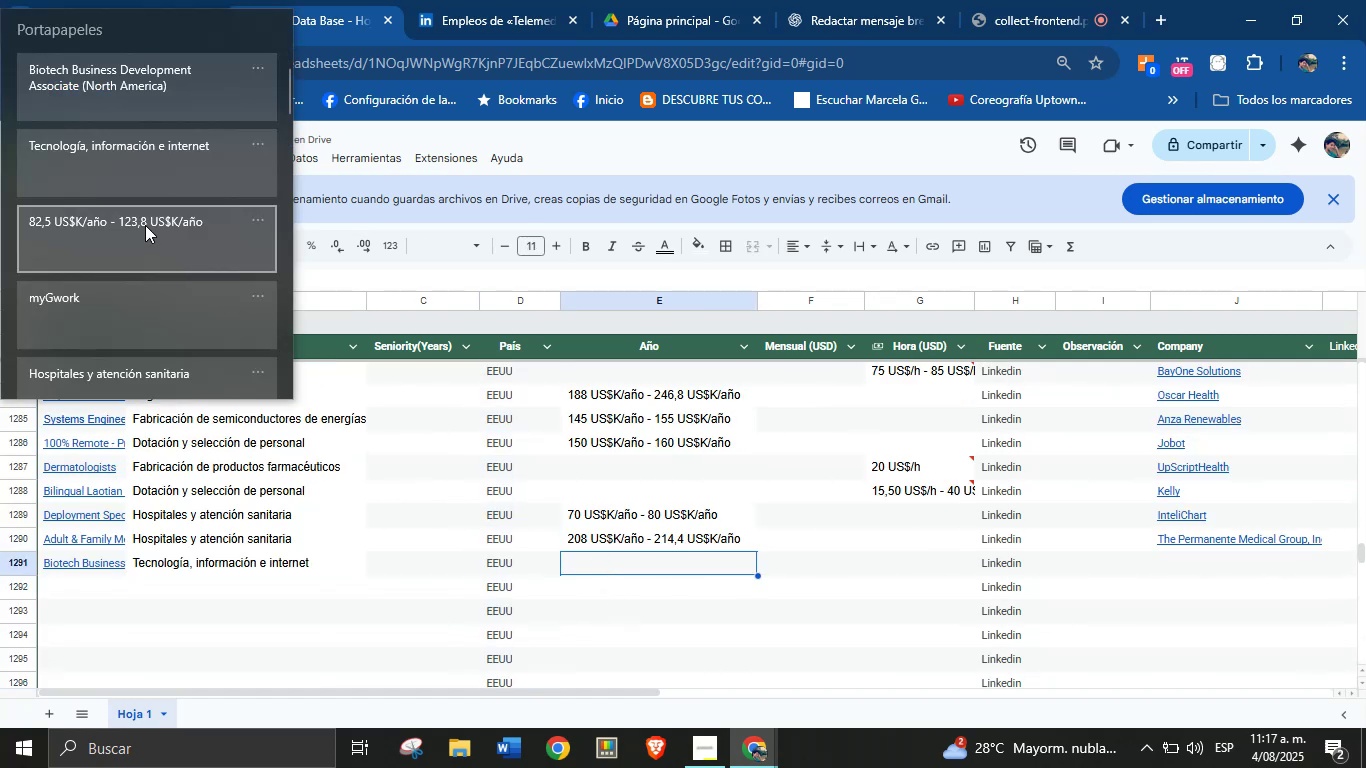 
left_click([145, 236])
 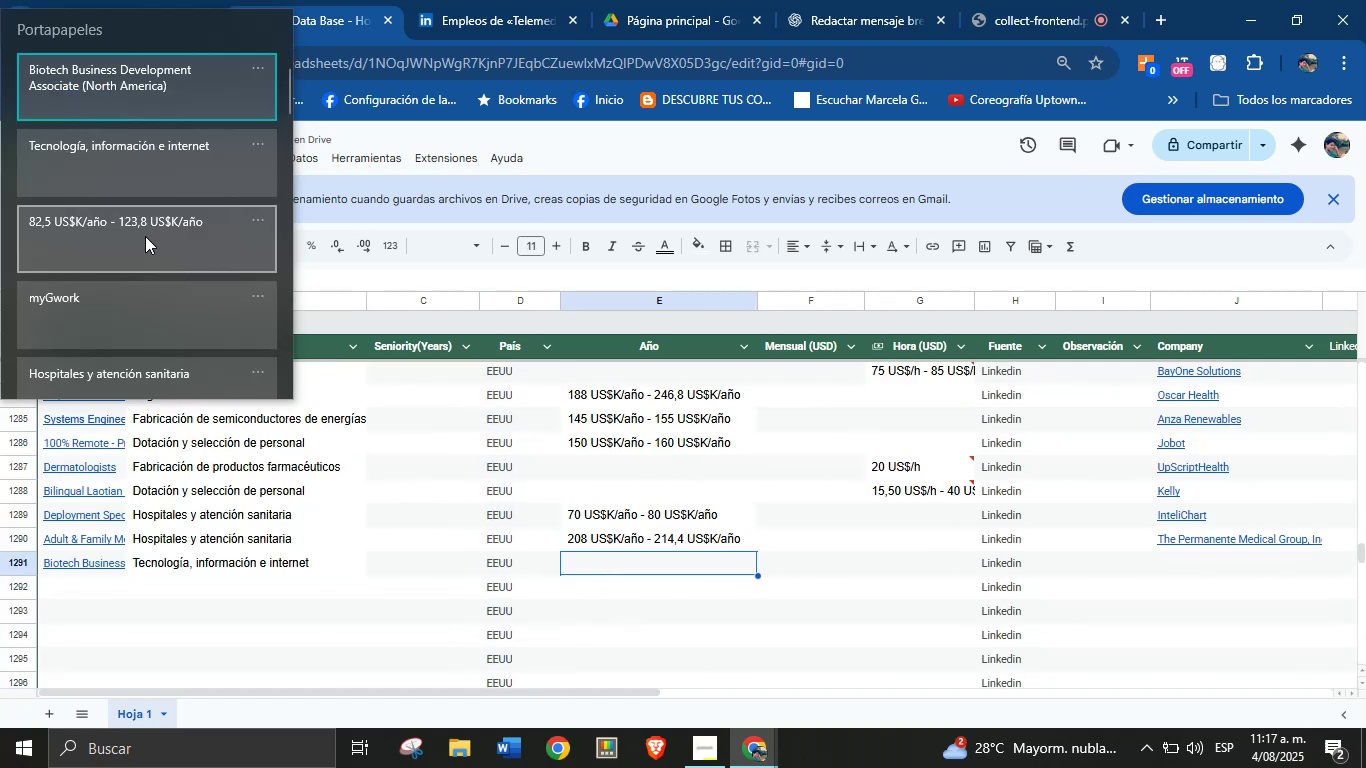 
key(Control+ControlLeft)
 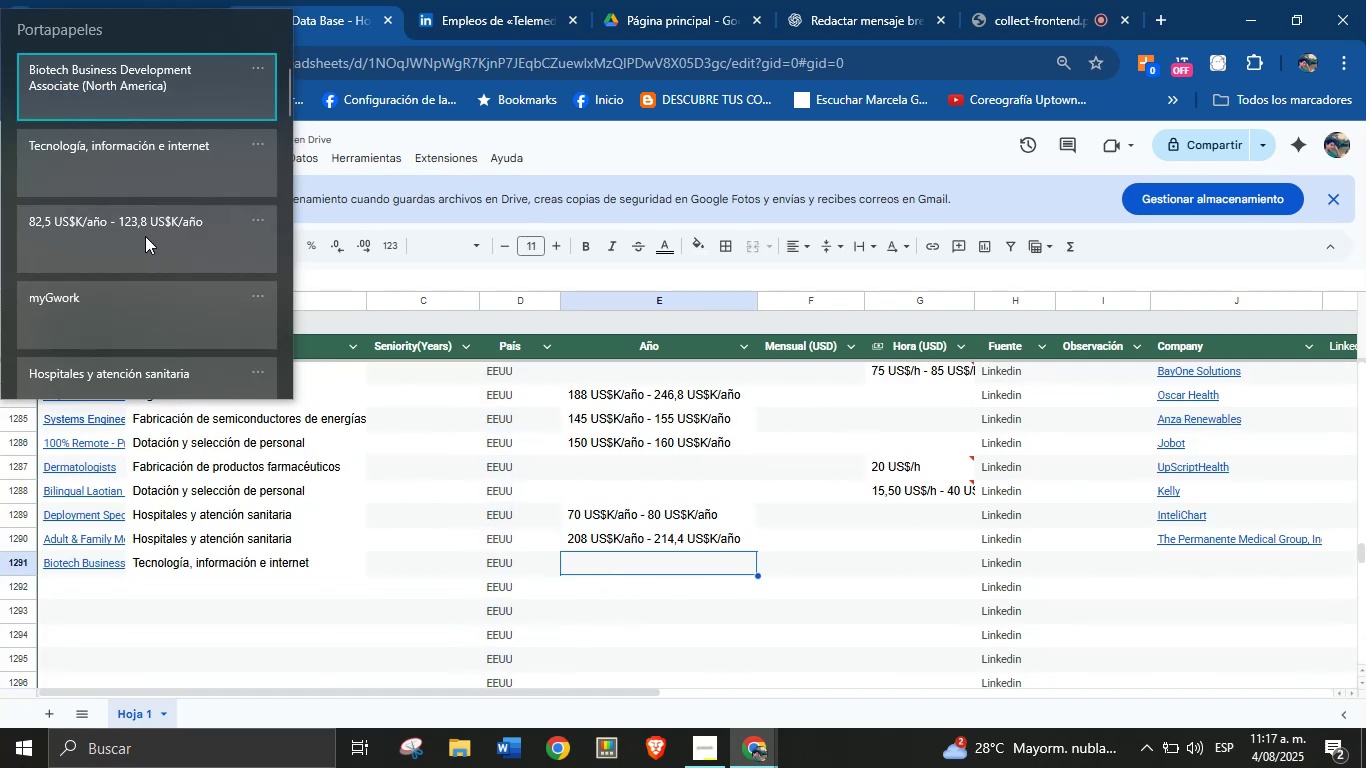 
key(Control+V)
 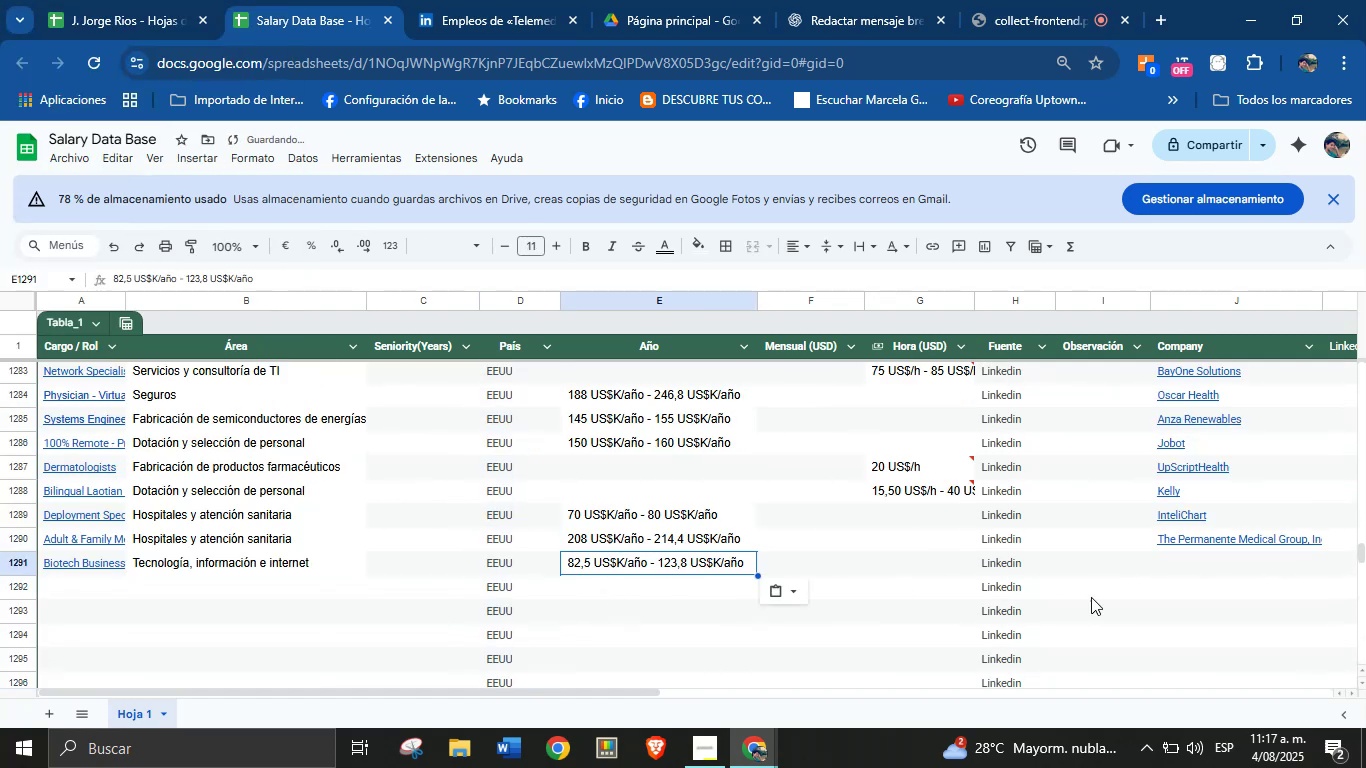 
left_click([1169, 565])
 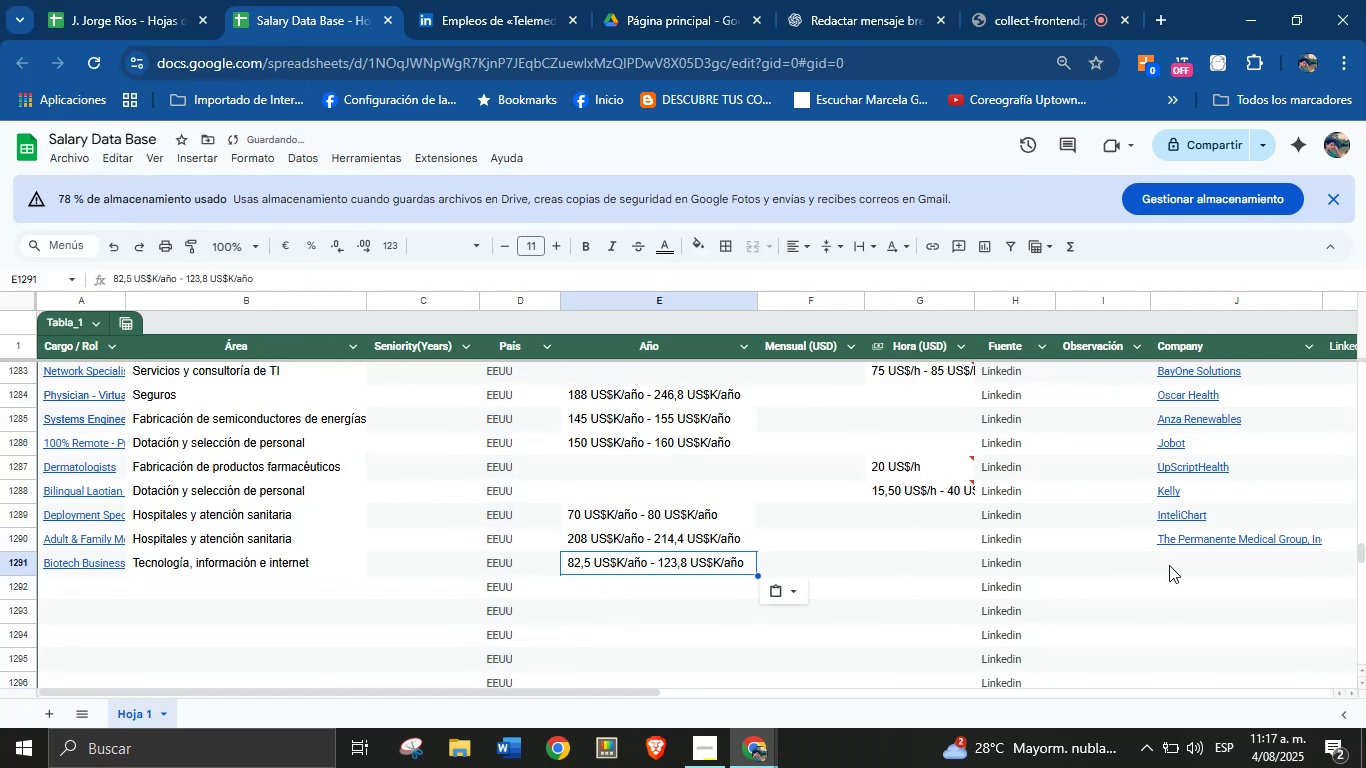 
key(Meta+V)
 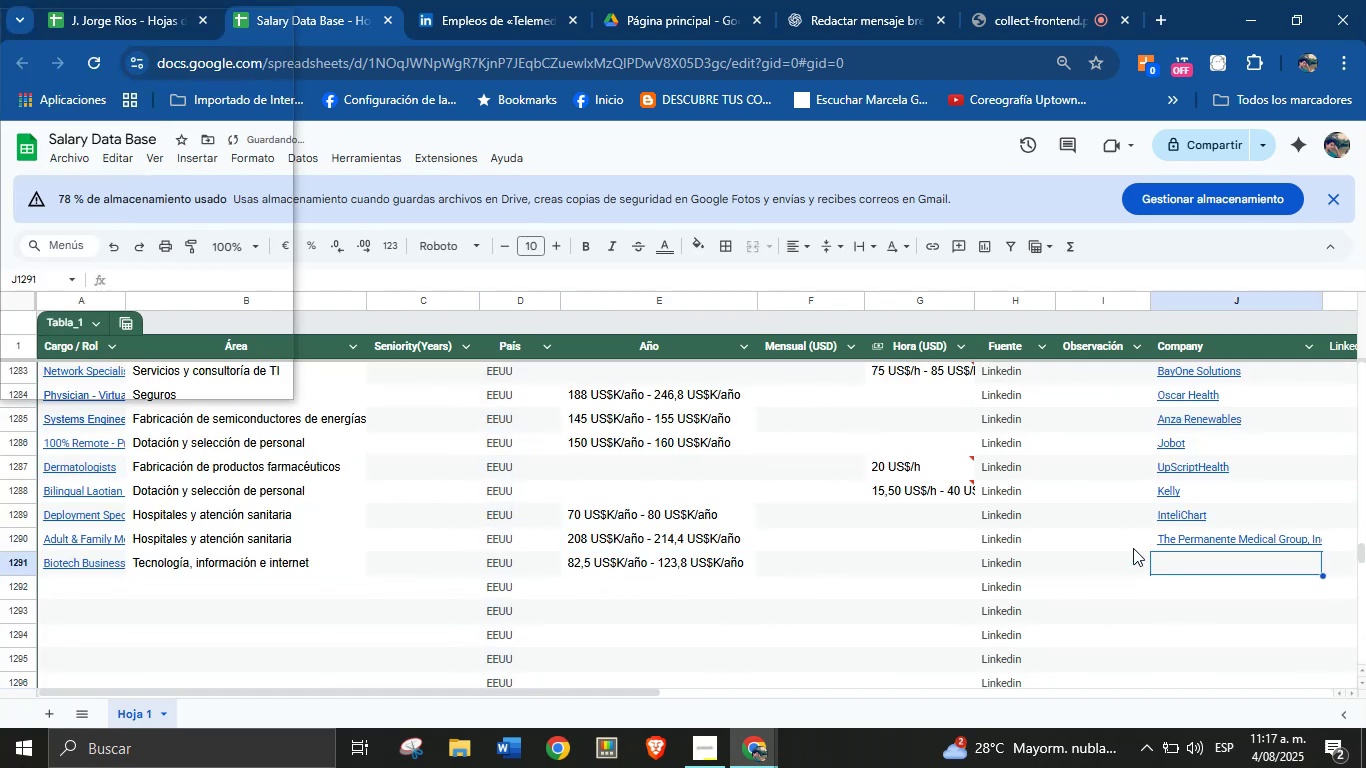 
key(Meta+MetaLeft)
 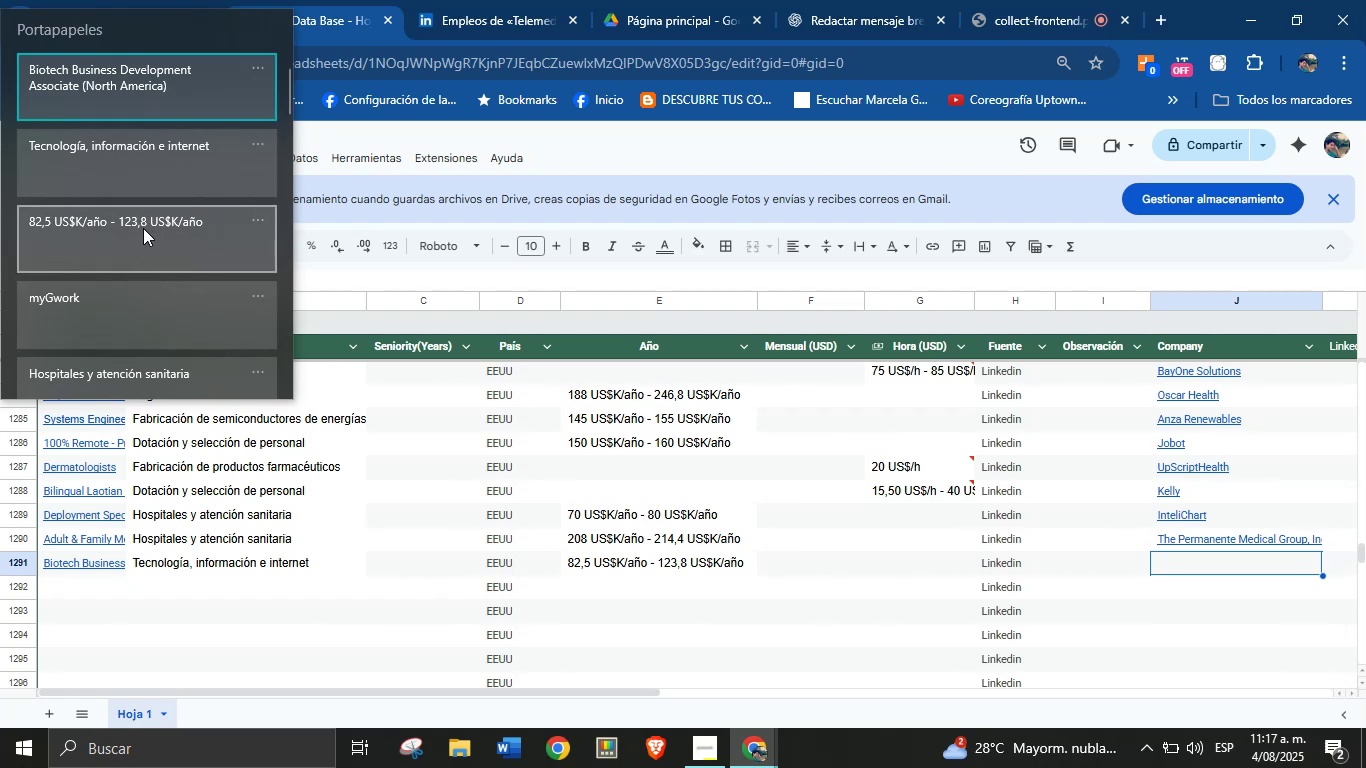 
key(Meta+MetaLeft)
 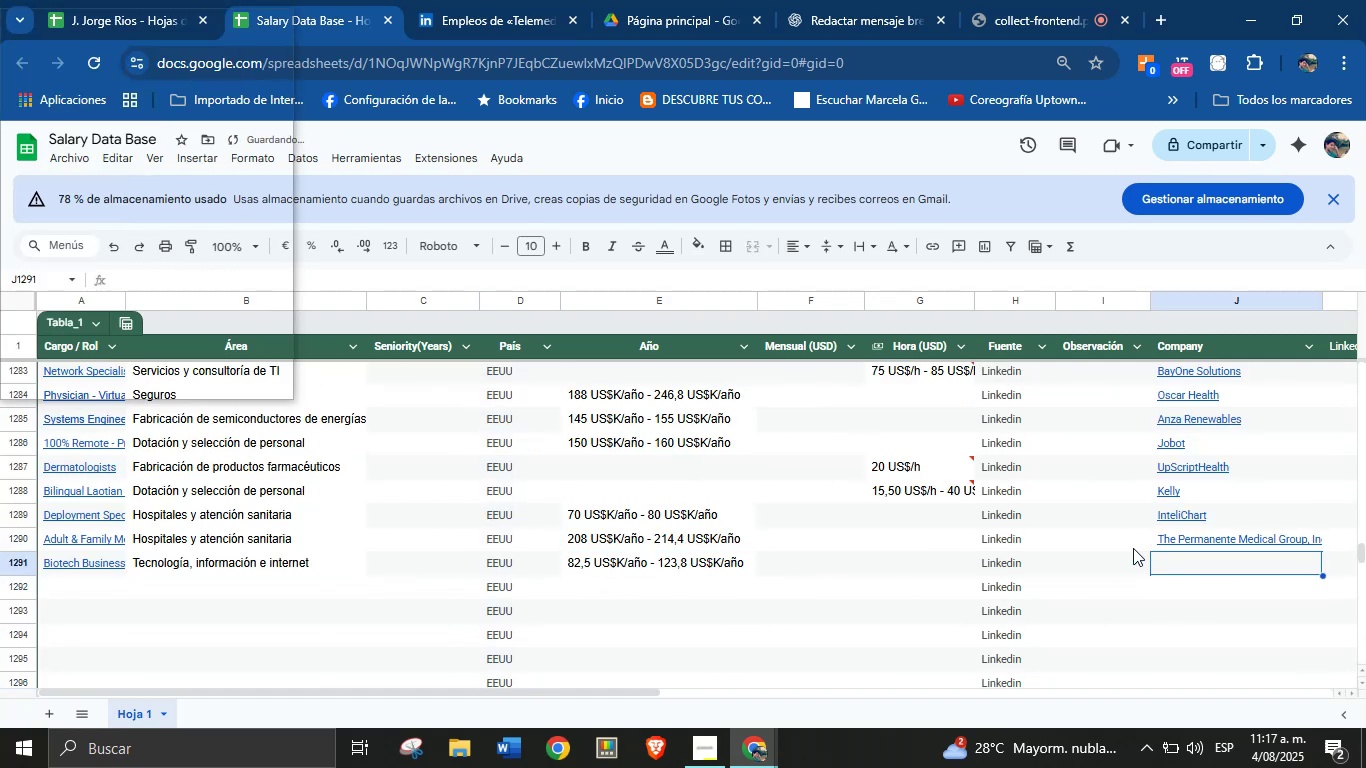 
wait(11.92)
 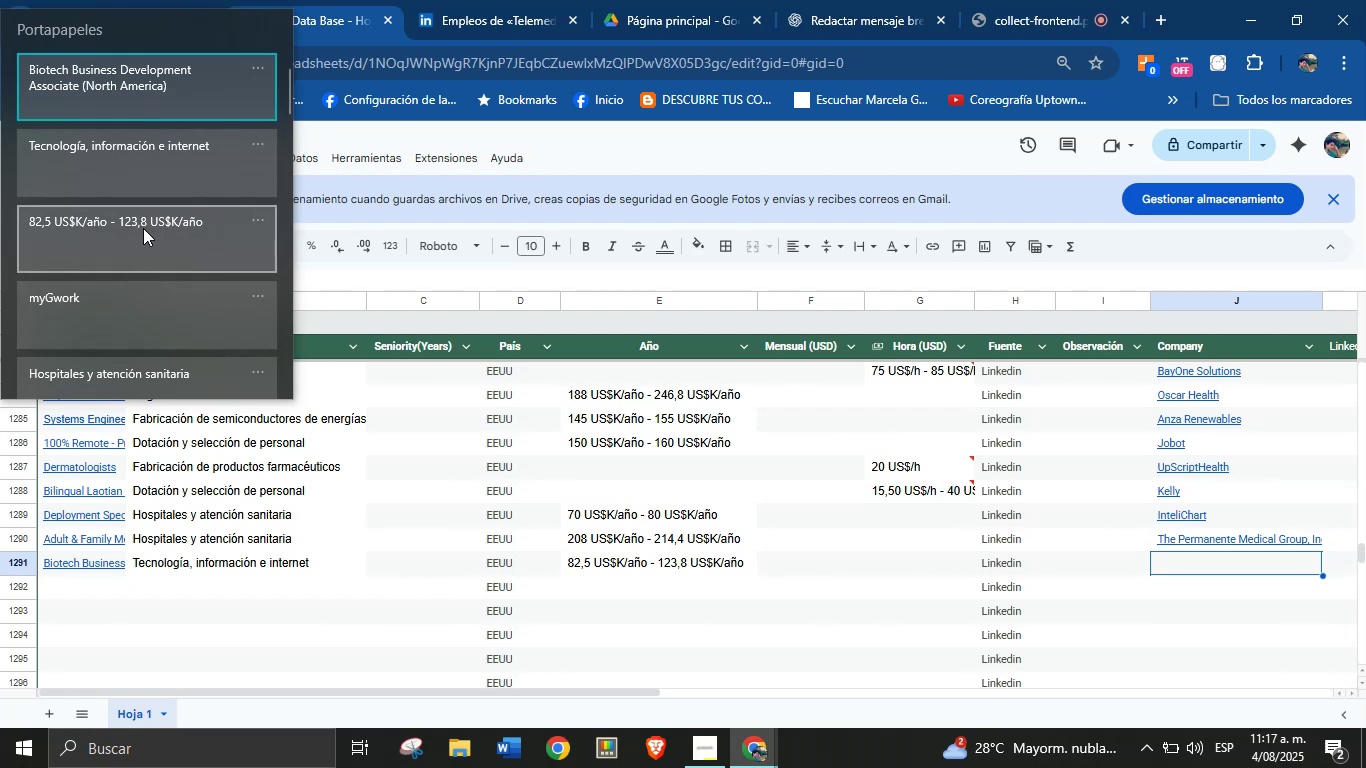 
left_click([113, 307])
 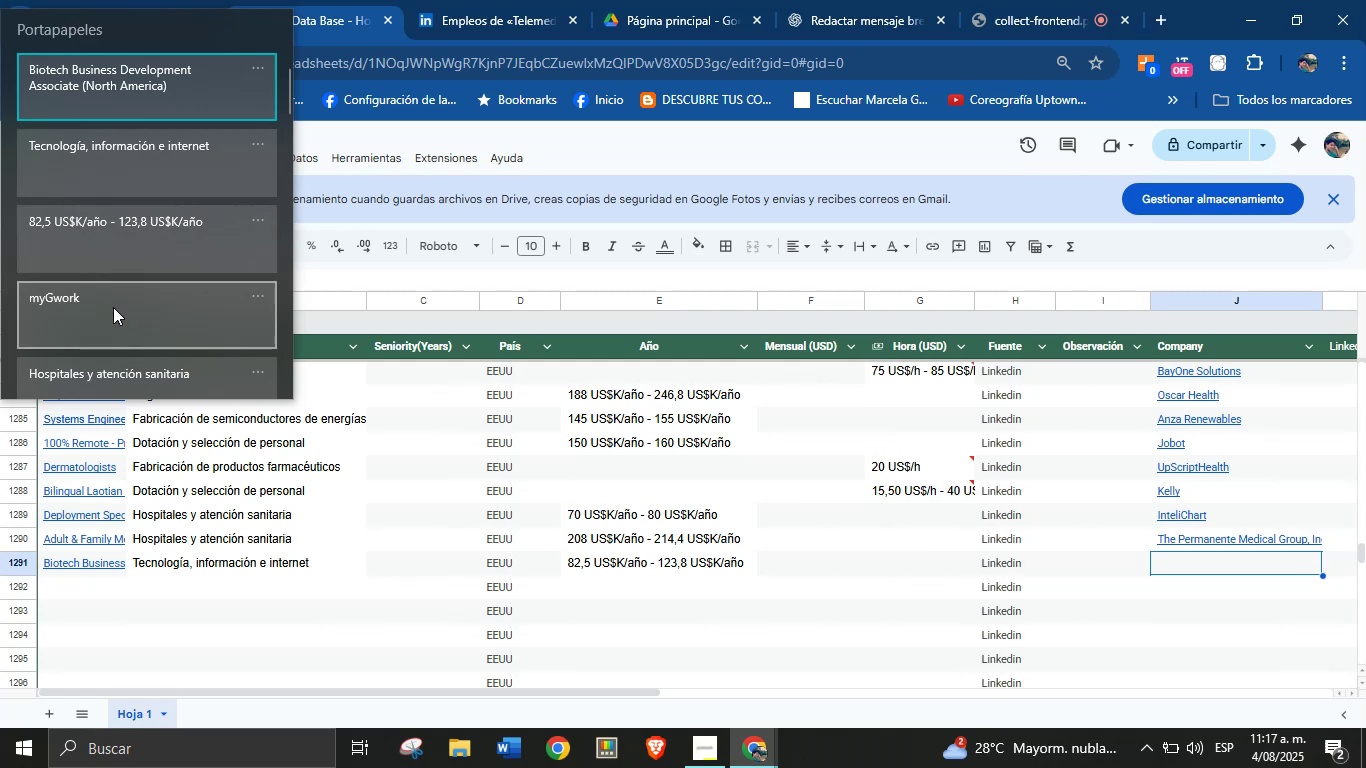 
key(Control+ControlLeft)
 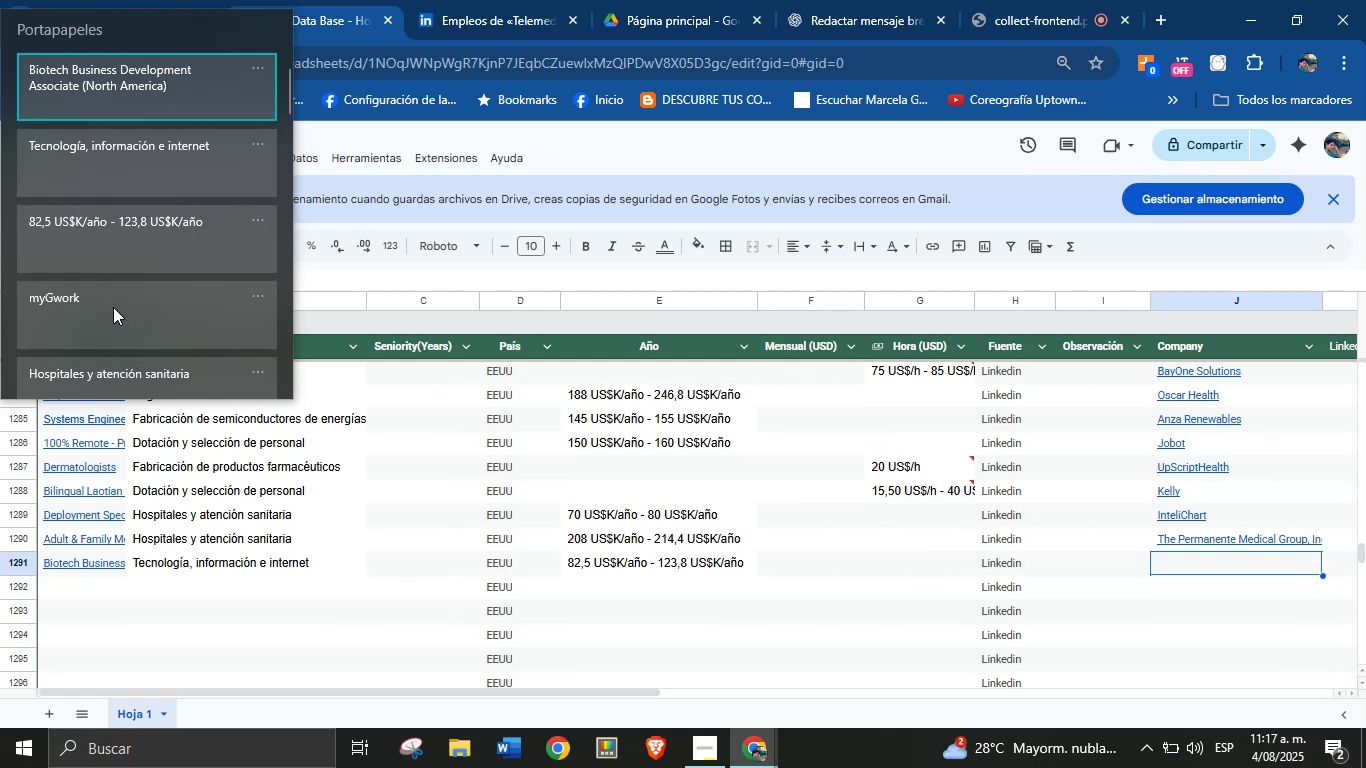 
scroll: coordinate [112, 450], scroll_direction: down, amount: 1.0
 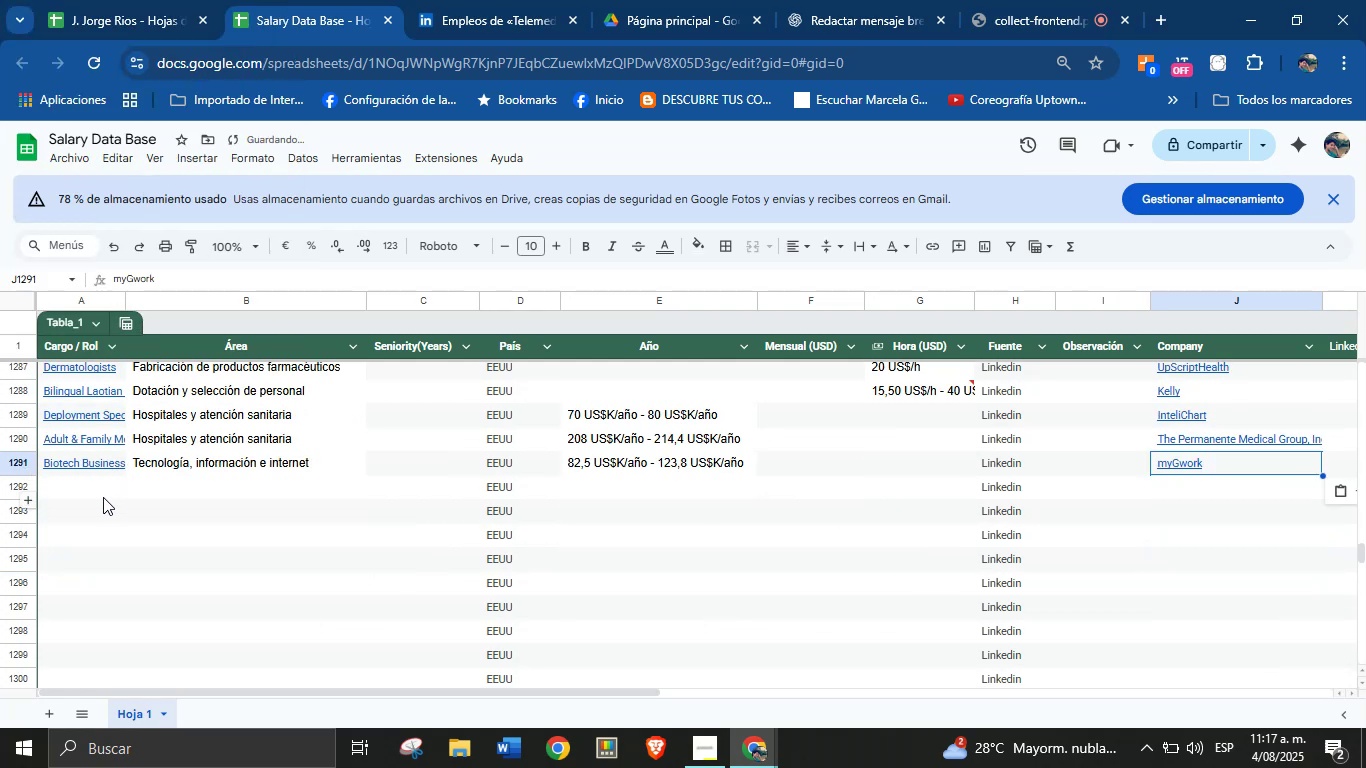 
left_click([102, 496])
 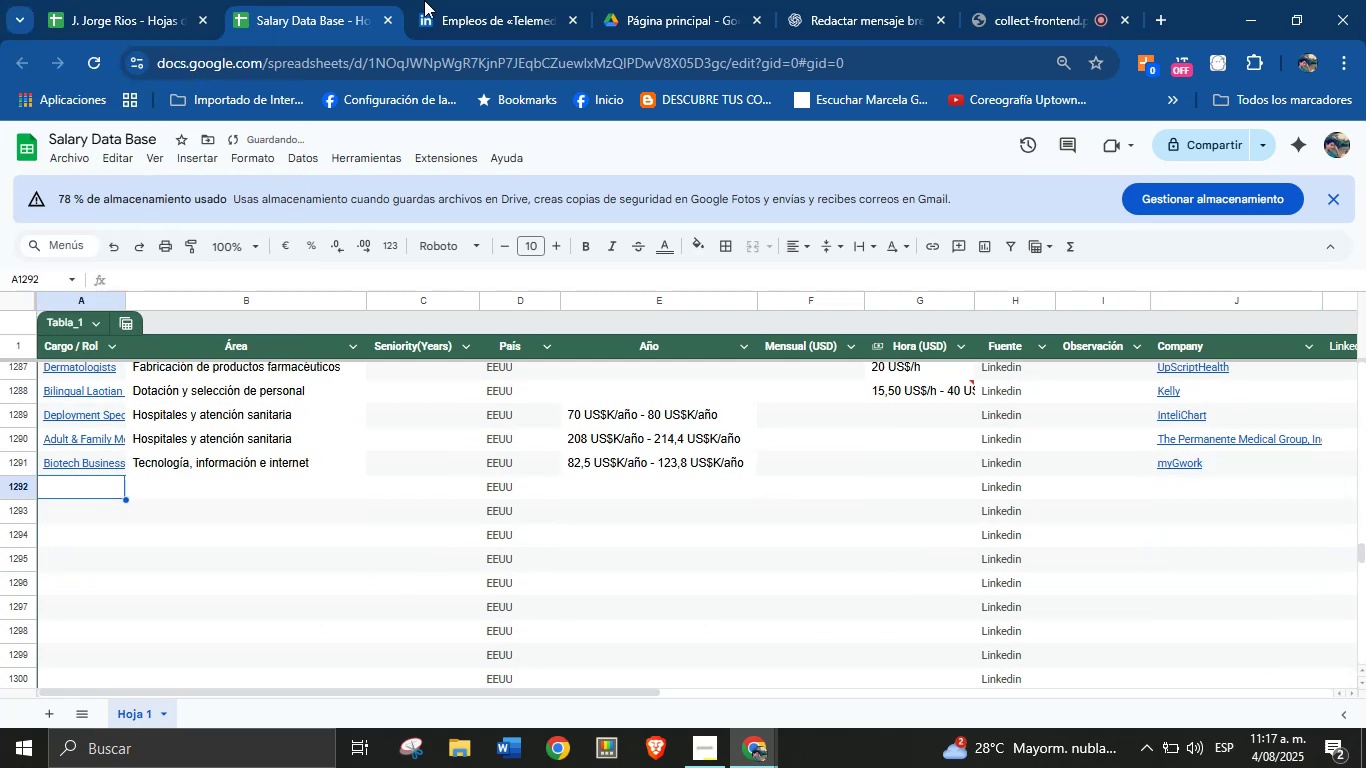 
left_click([477, 0])
 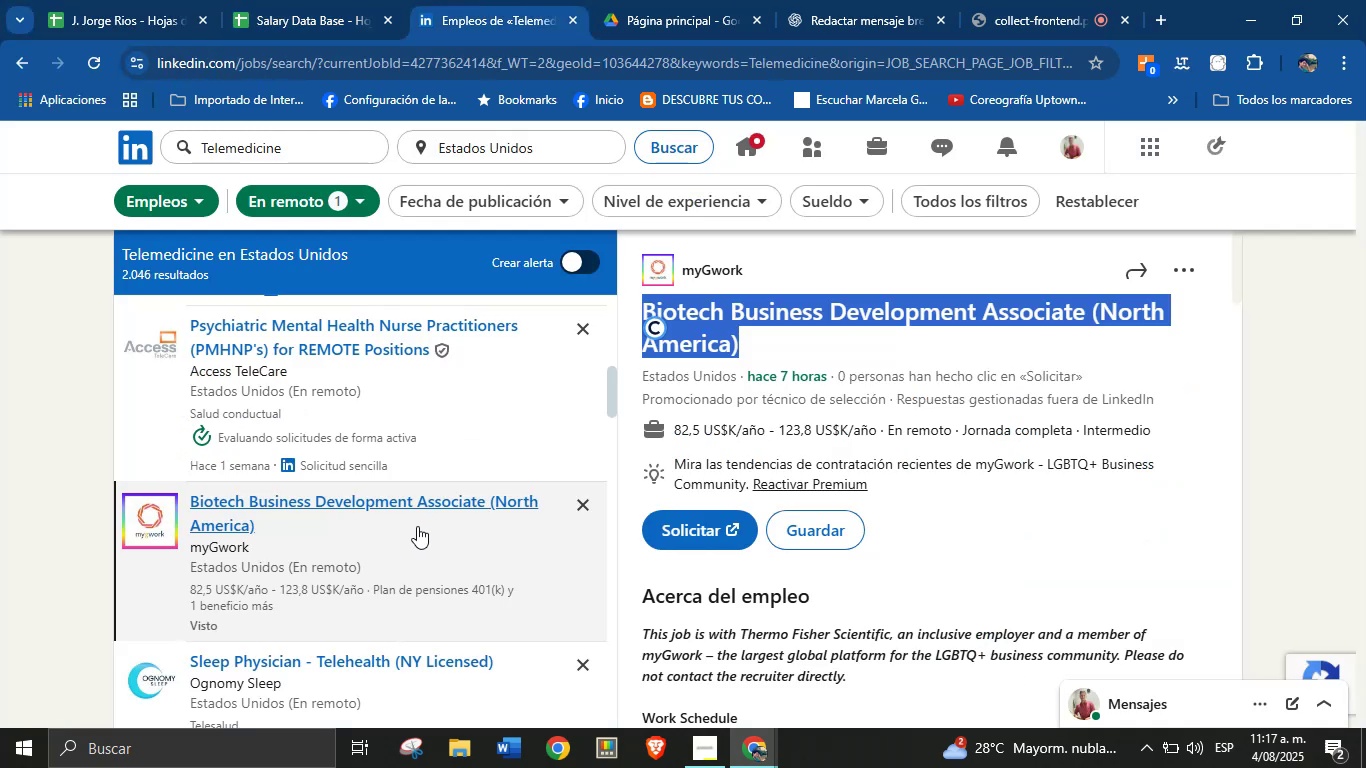 
scroll: coordinate [338, 558], scroll_direction: down, amount: 4.0
 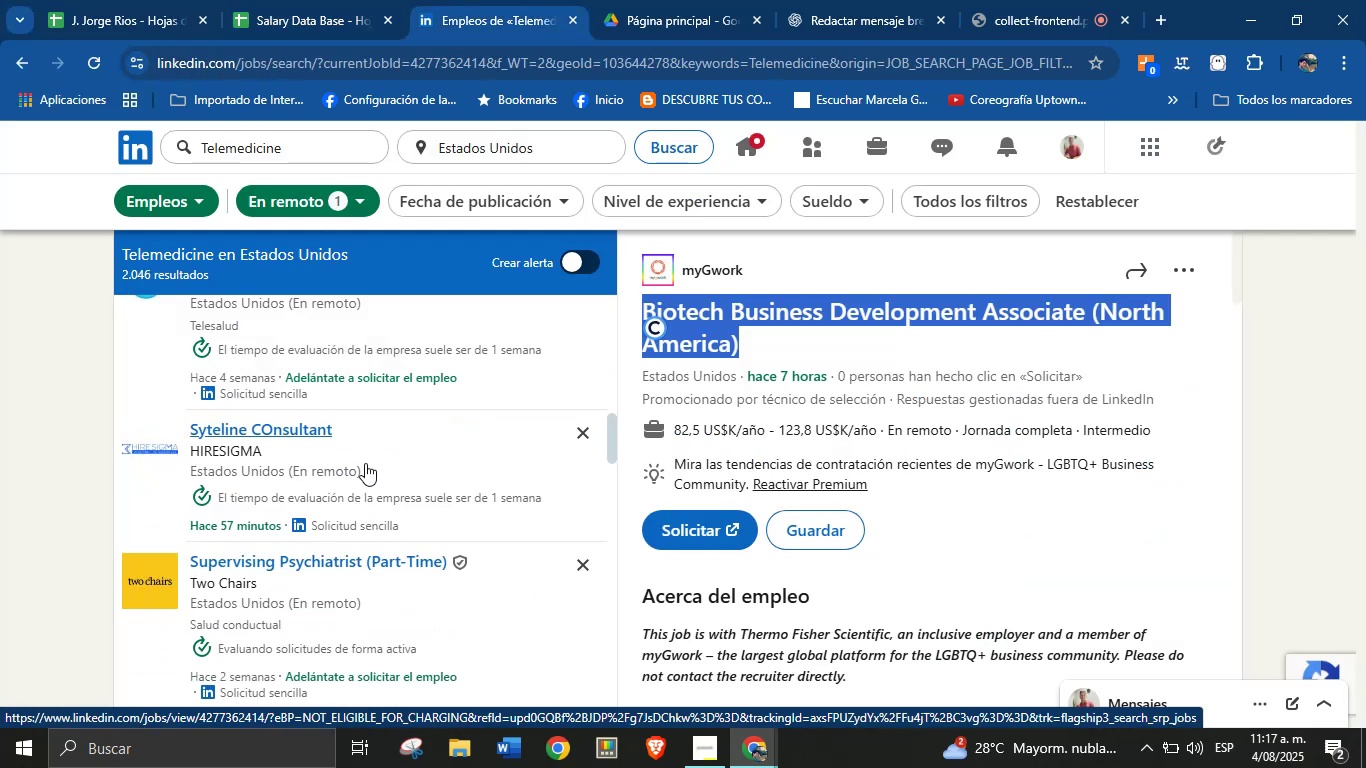 
scroll: coordinate [384, 526], scroll_direction: up, amount: 2.0
 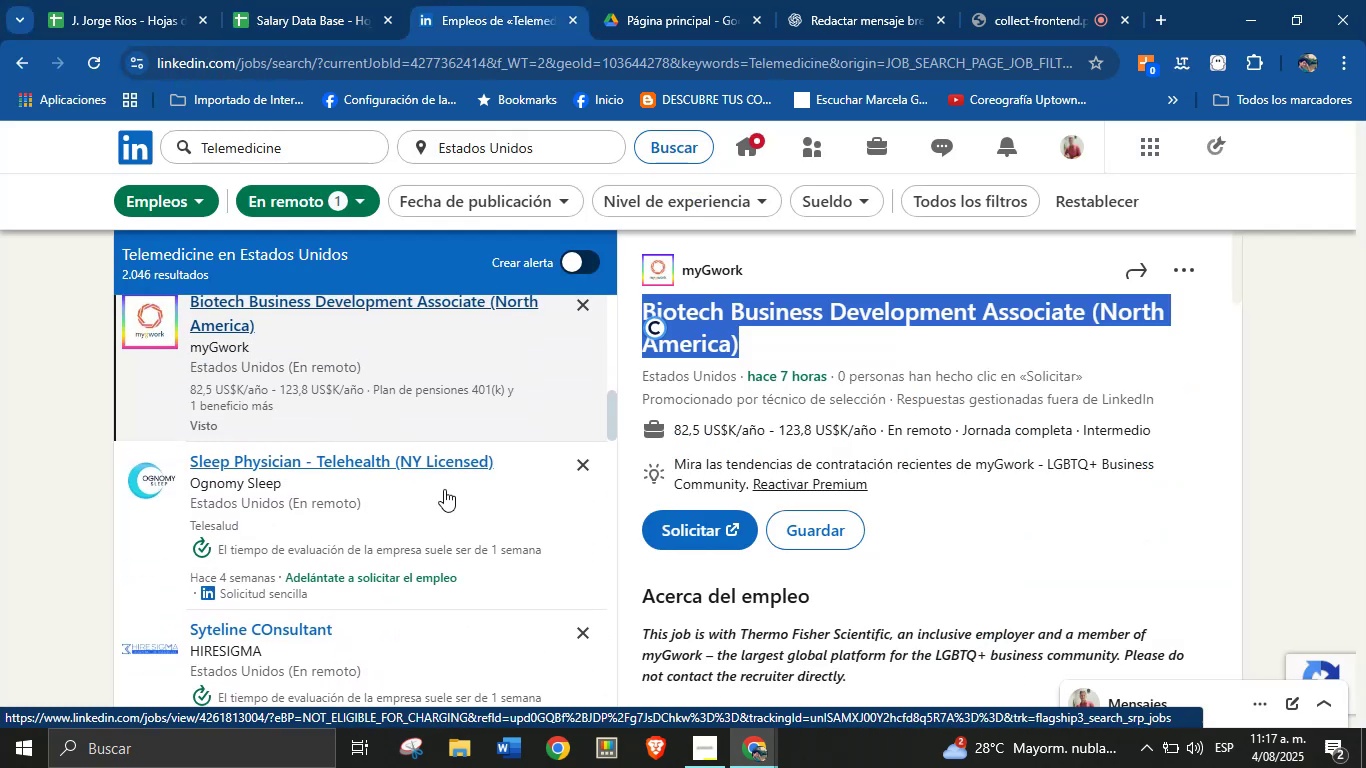 
scroll: coordinate [290, 464], scroll_direction: down, amount: 4.0
 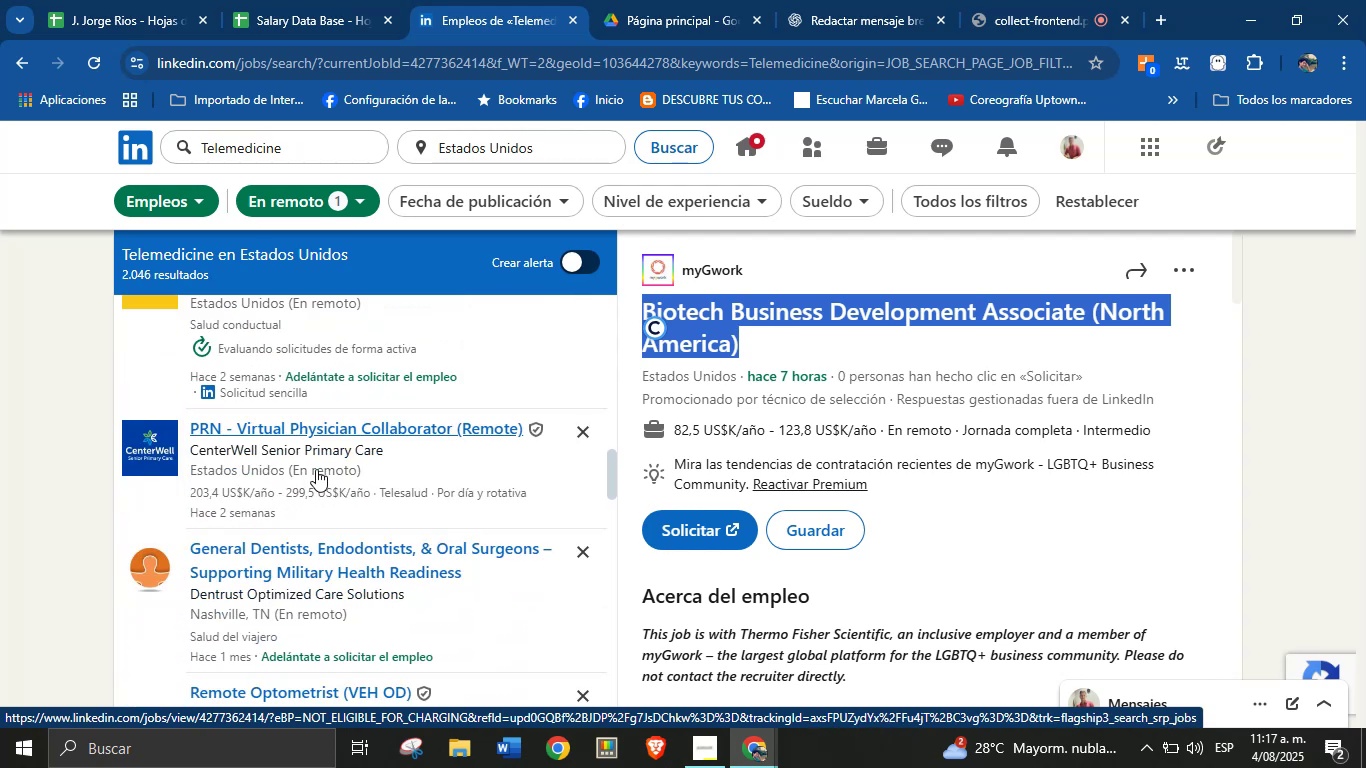 
left_click([319, 463])
 